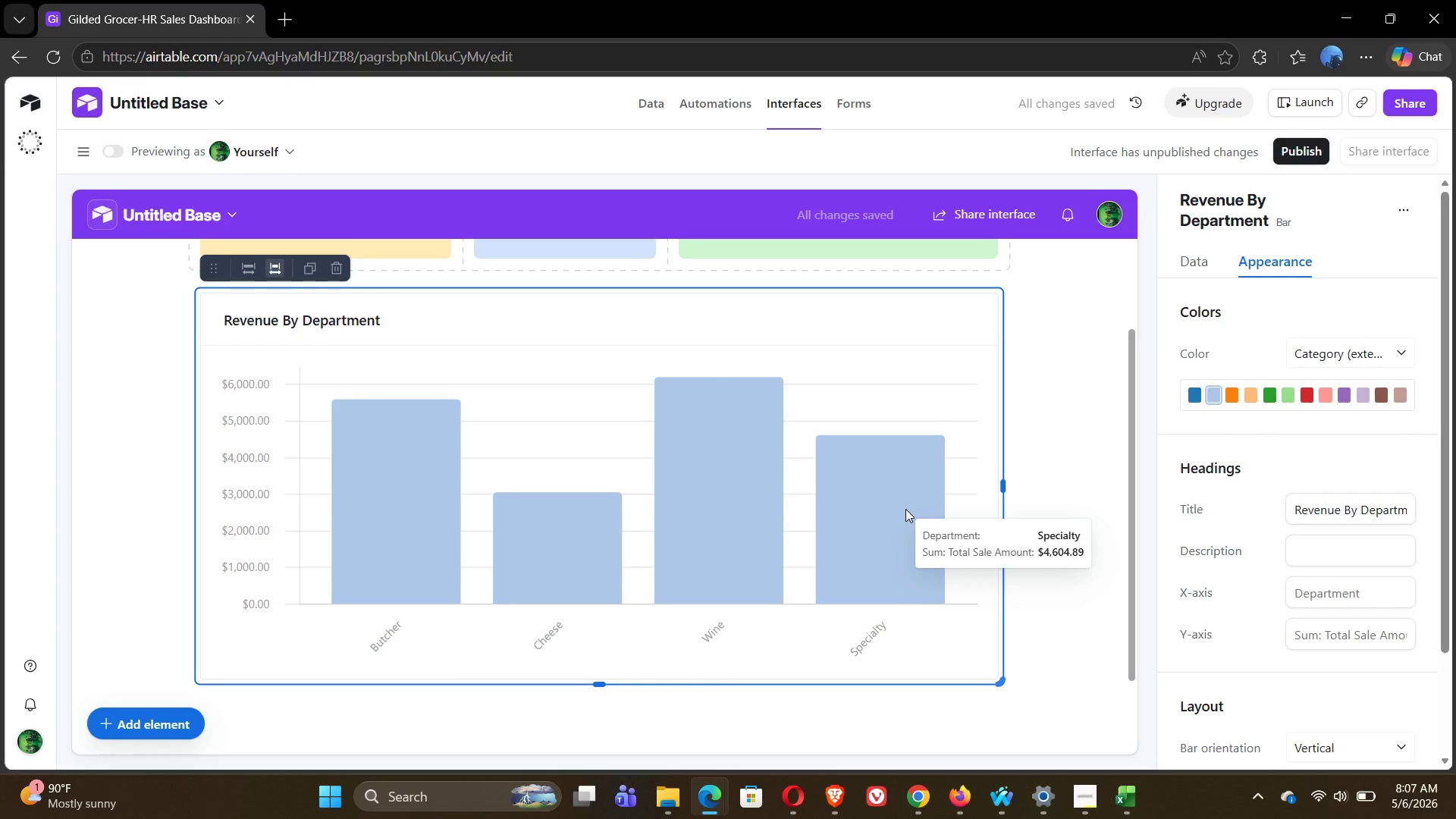 
triple_click([905, 509])
 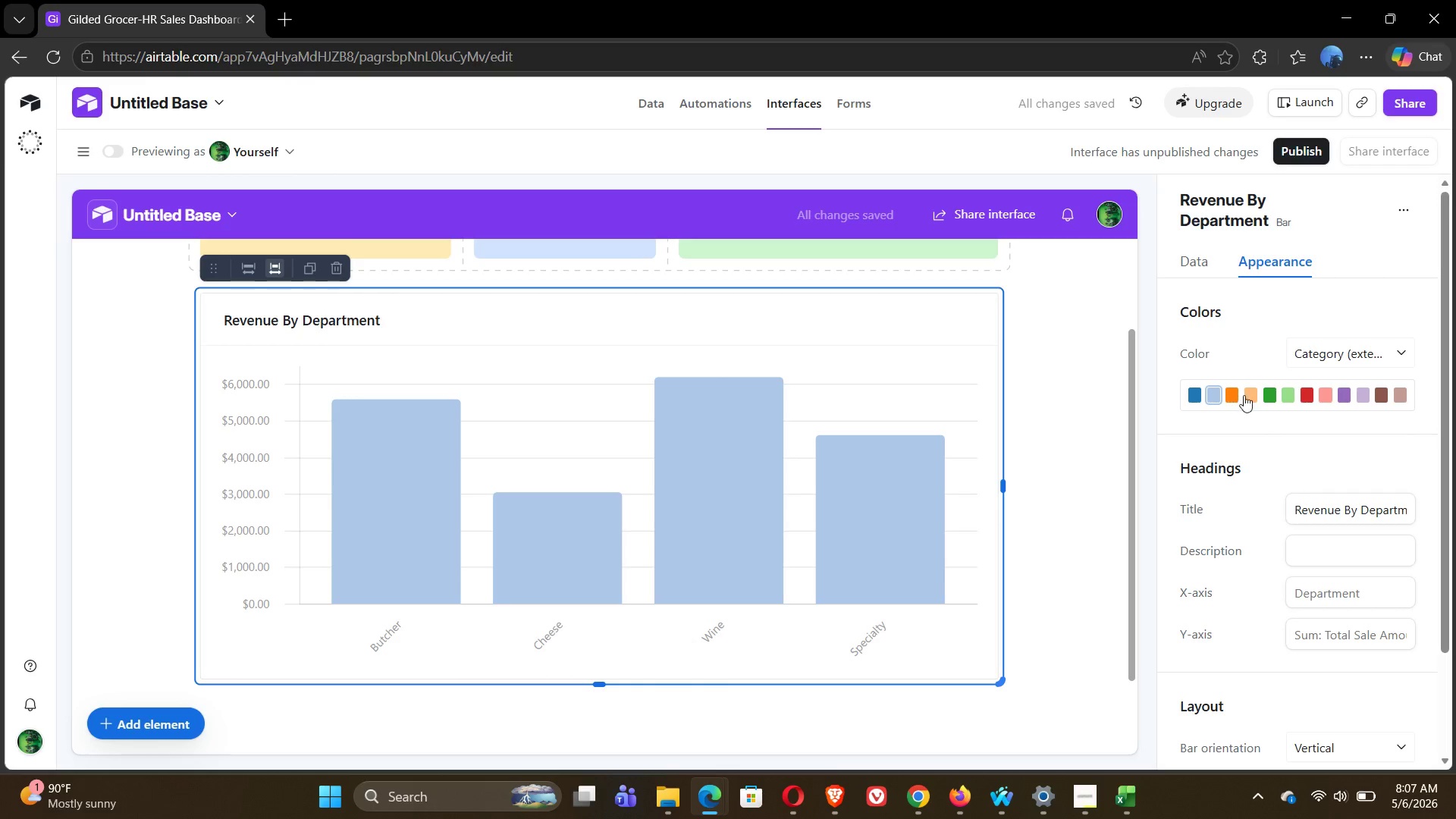 
left_click([1249, 395])
 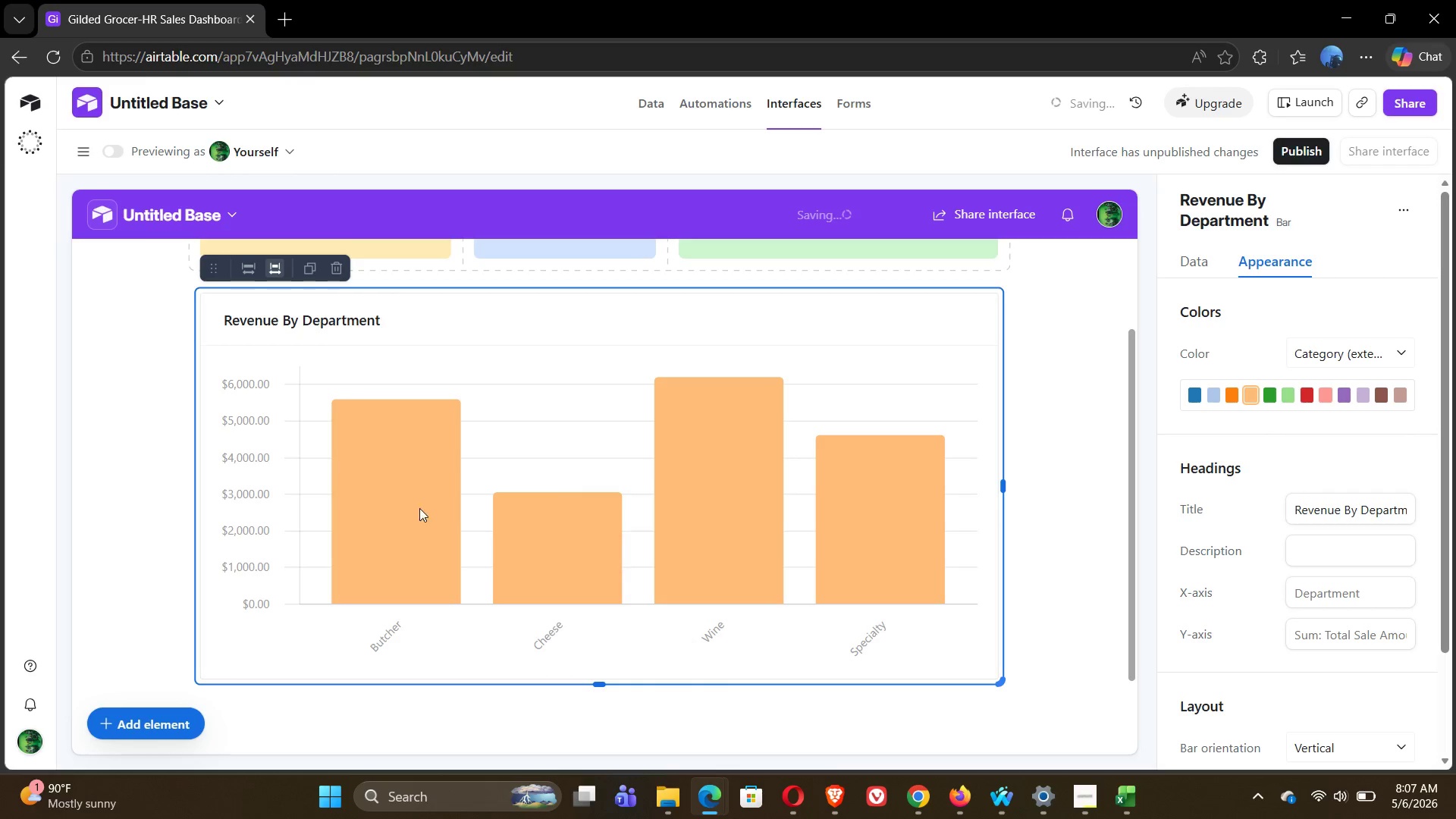 
double_click([411, 508])
 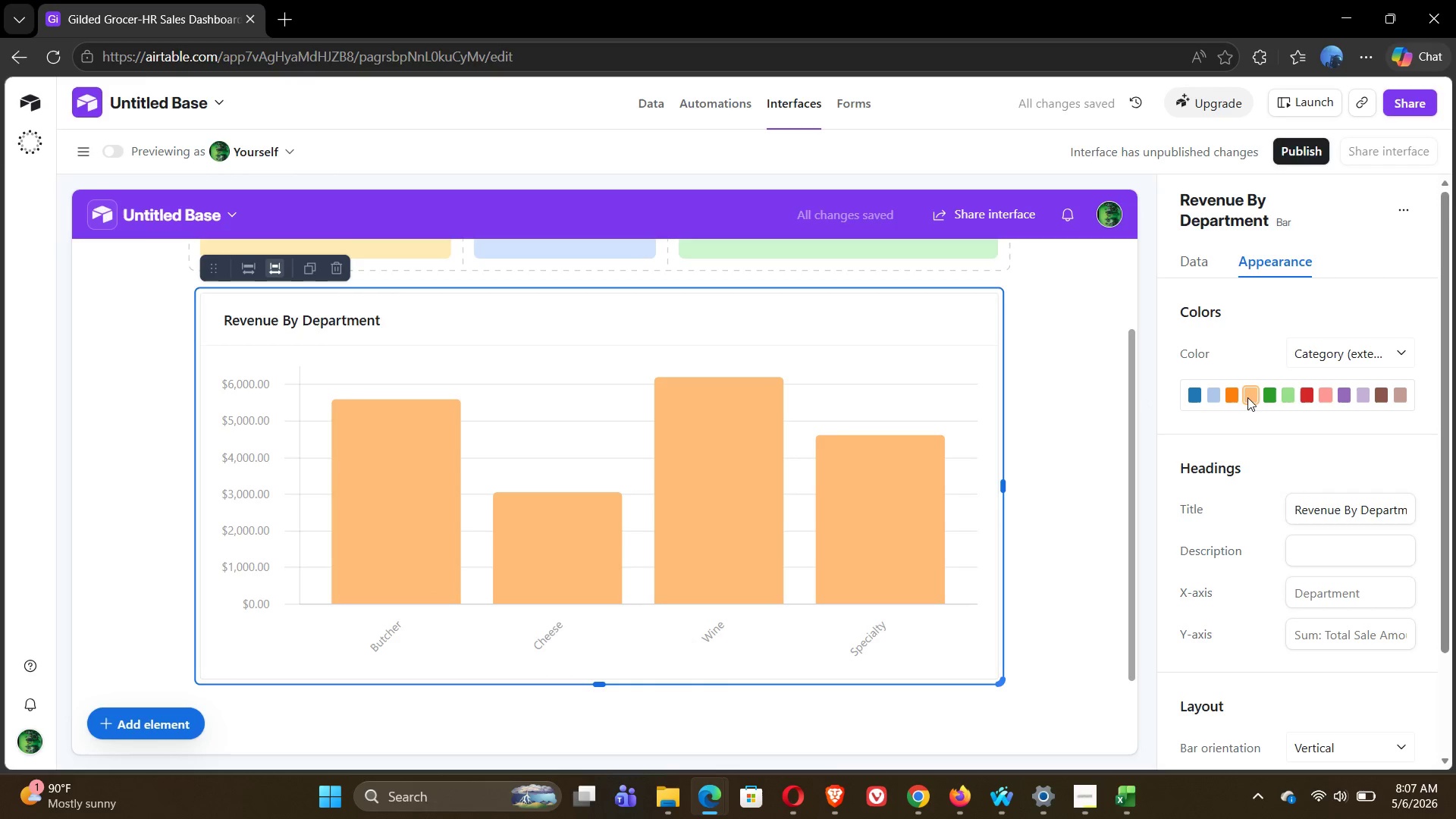 
left_click([1288, 396])
 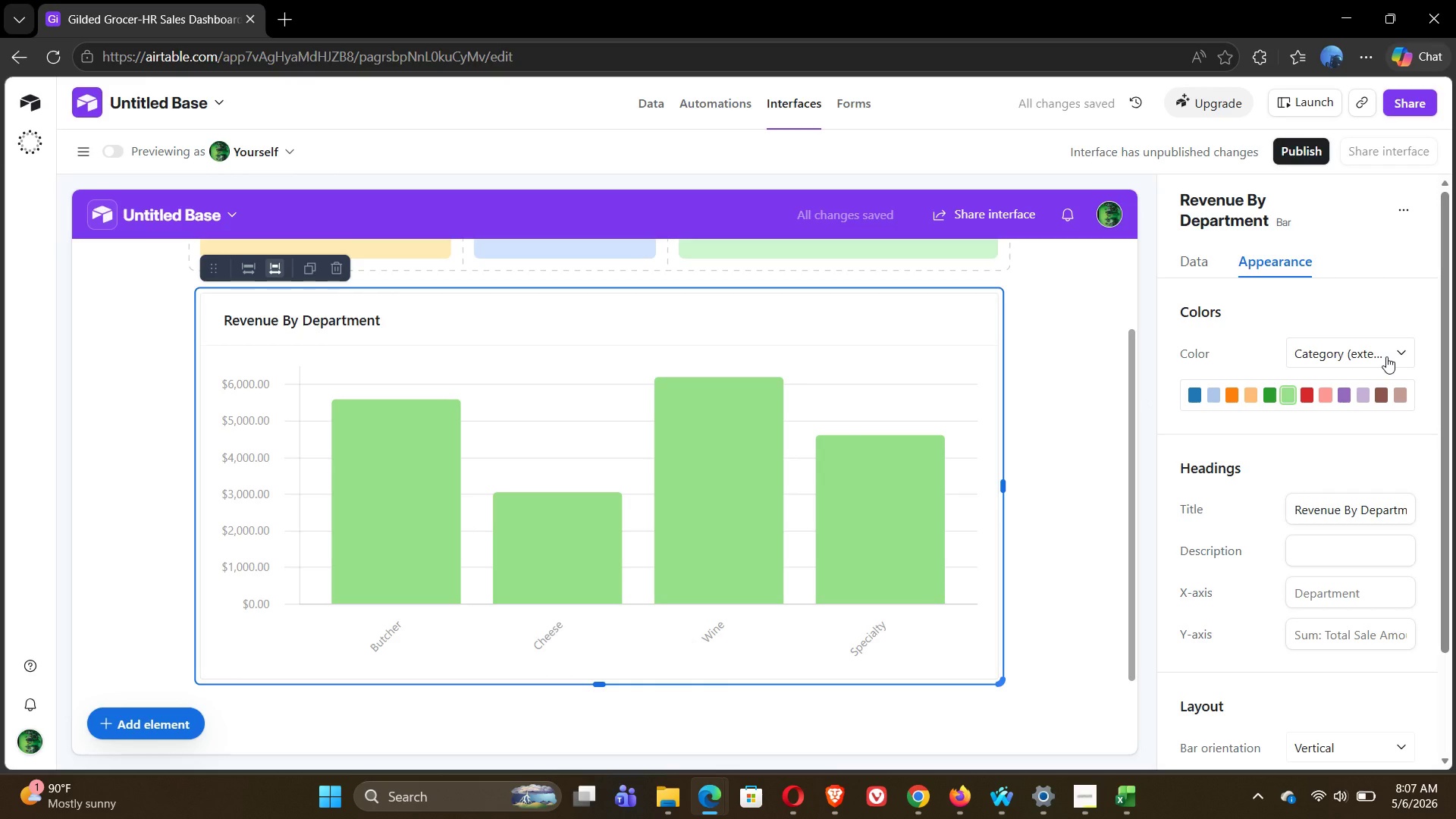 
left_click([1386, 356])
 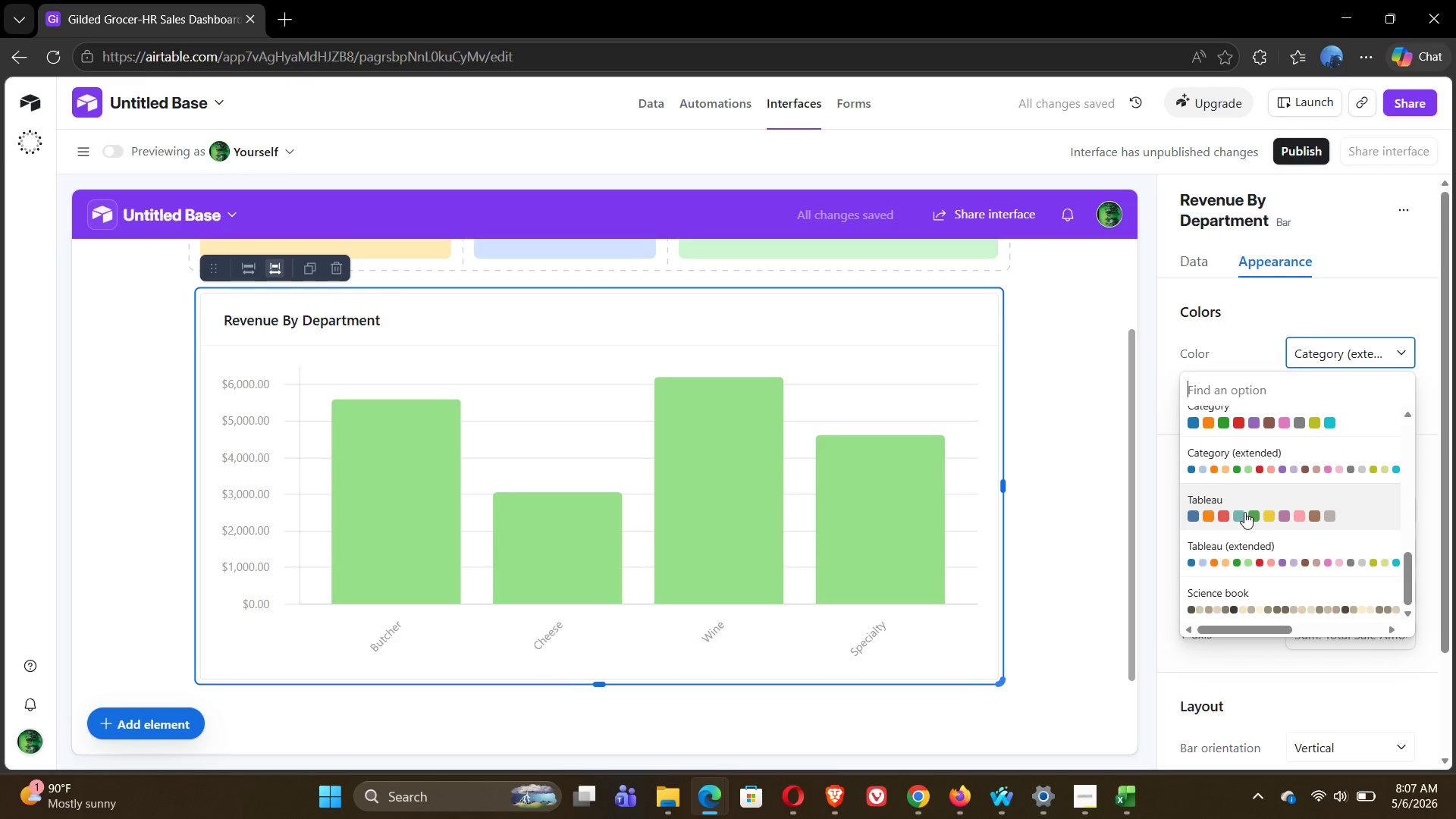 
left_click([1247, 597])
 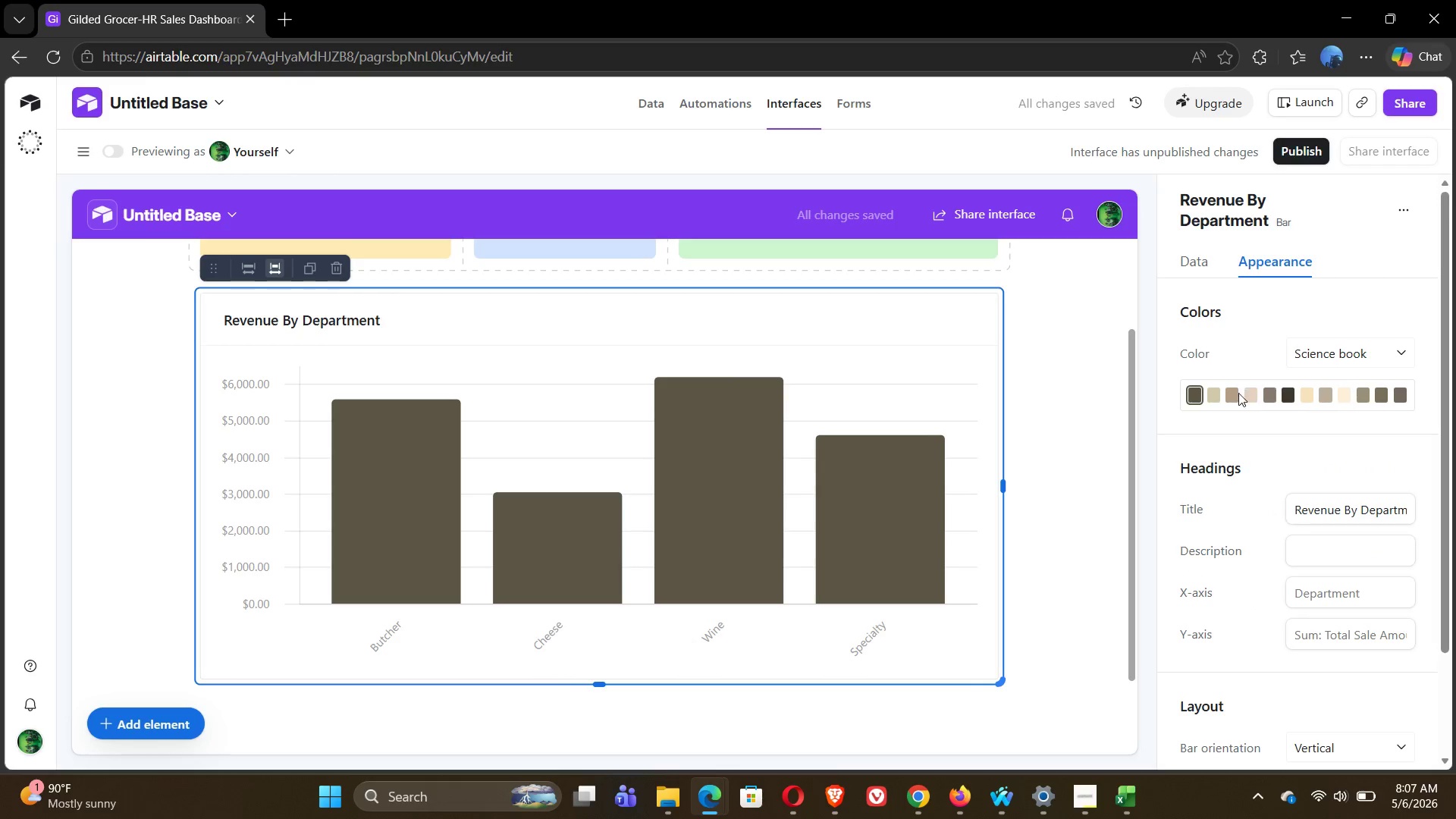 
left_click([1255, 390])
 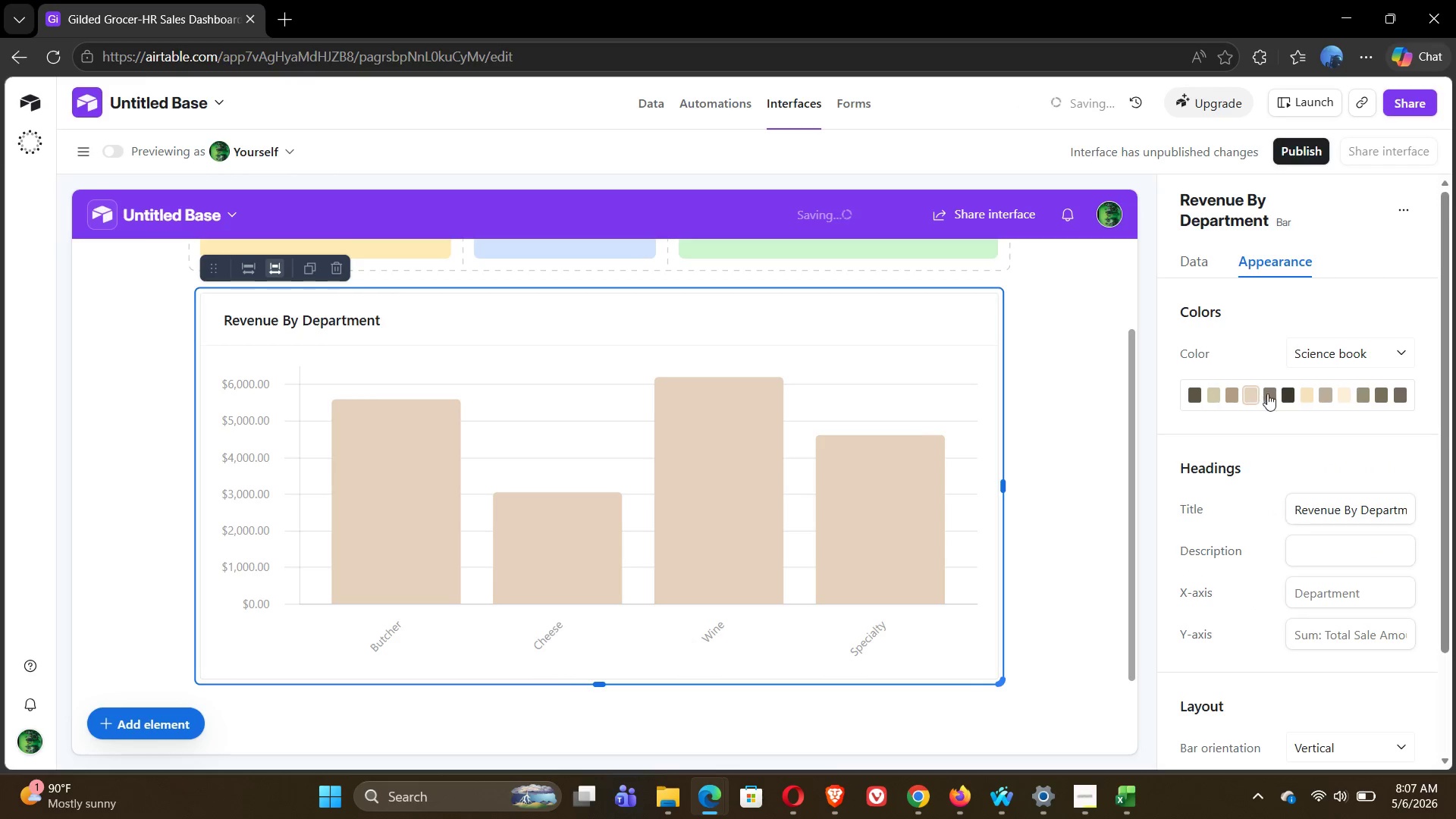 
left_click([1271, 399])
 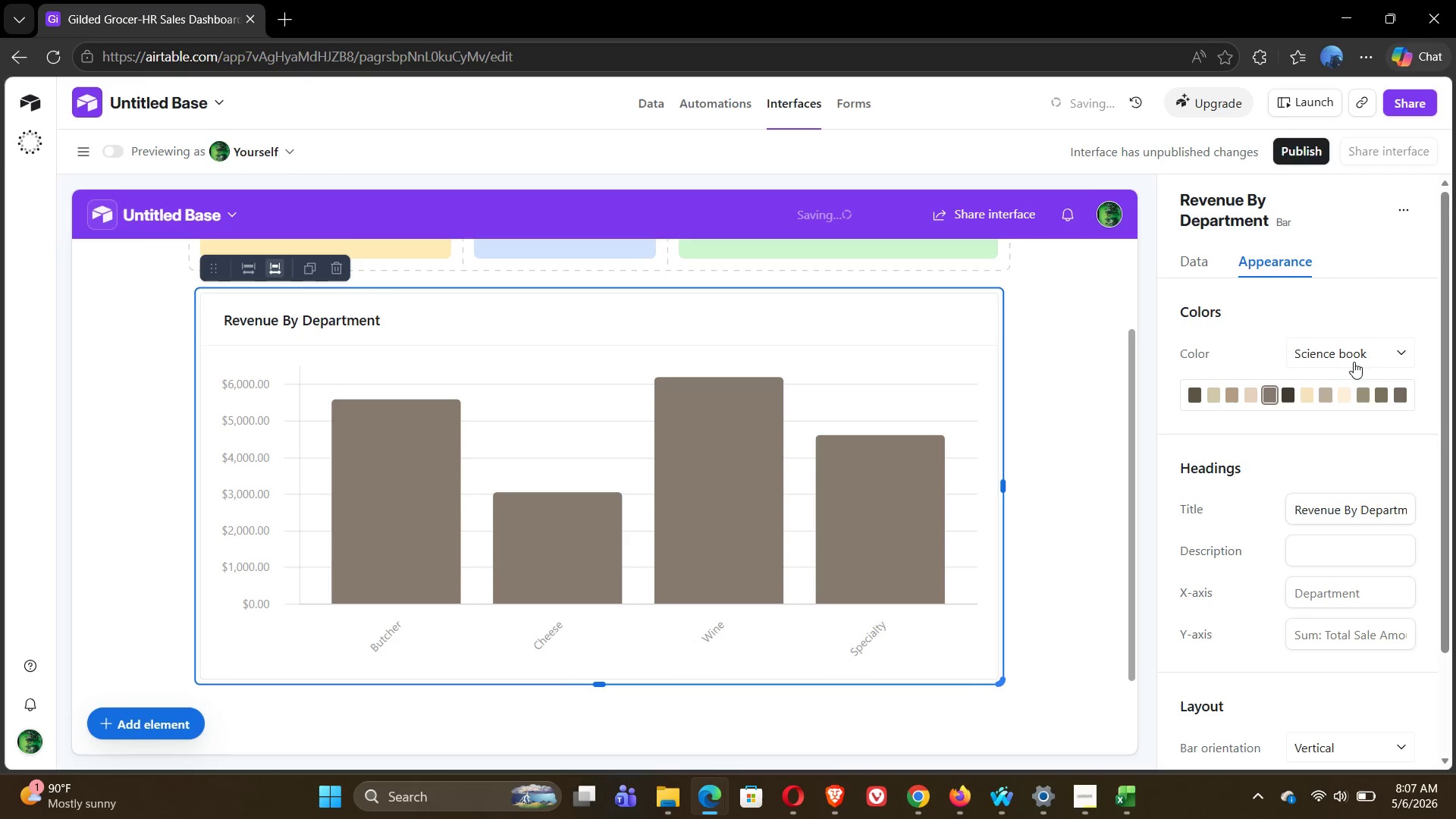 
left_click([1381, 350])
 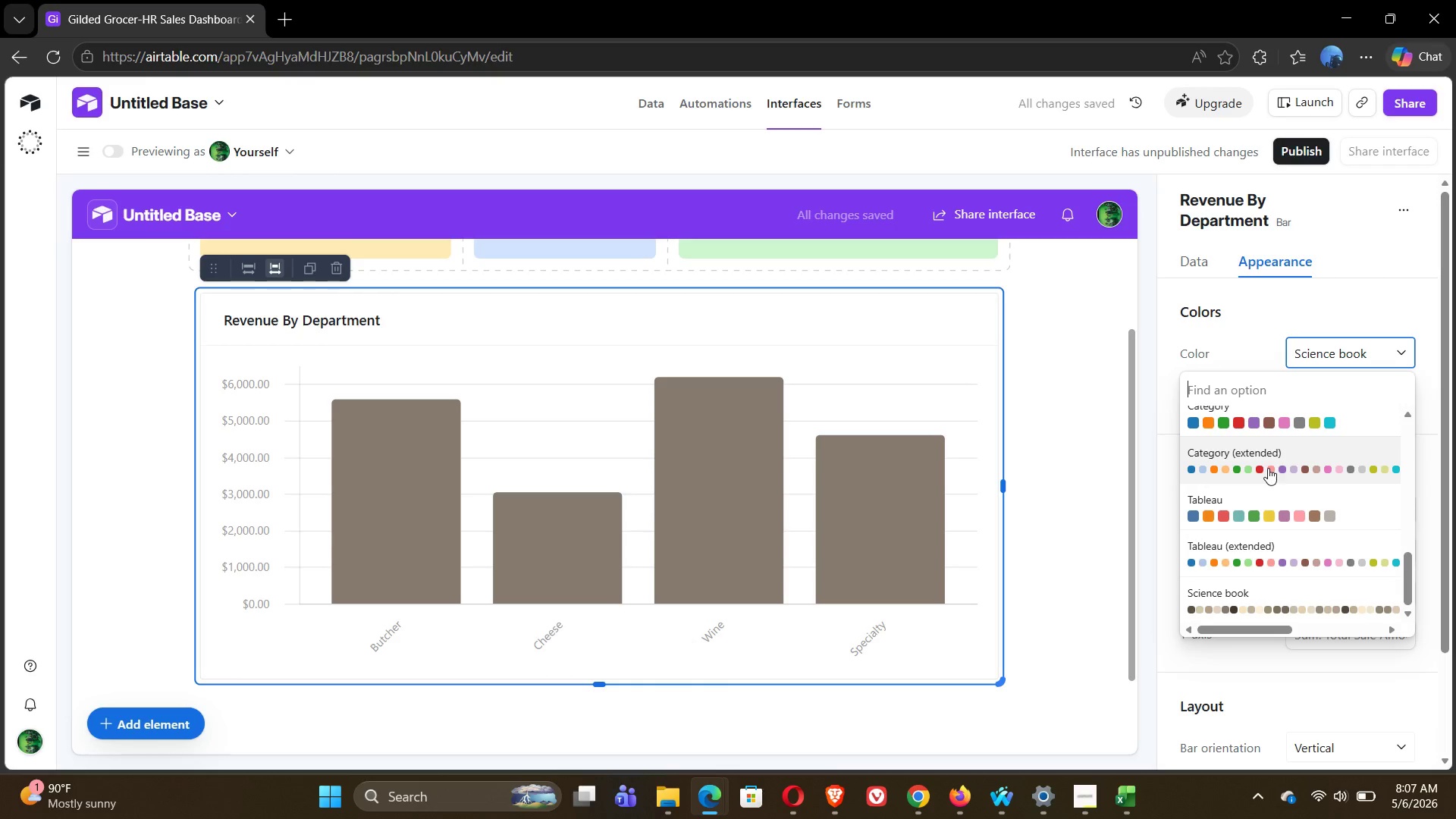 
left_click([1279, 545])
 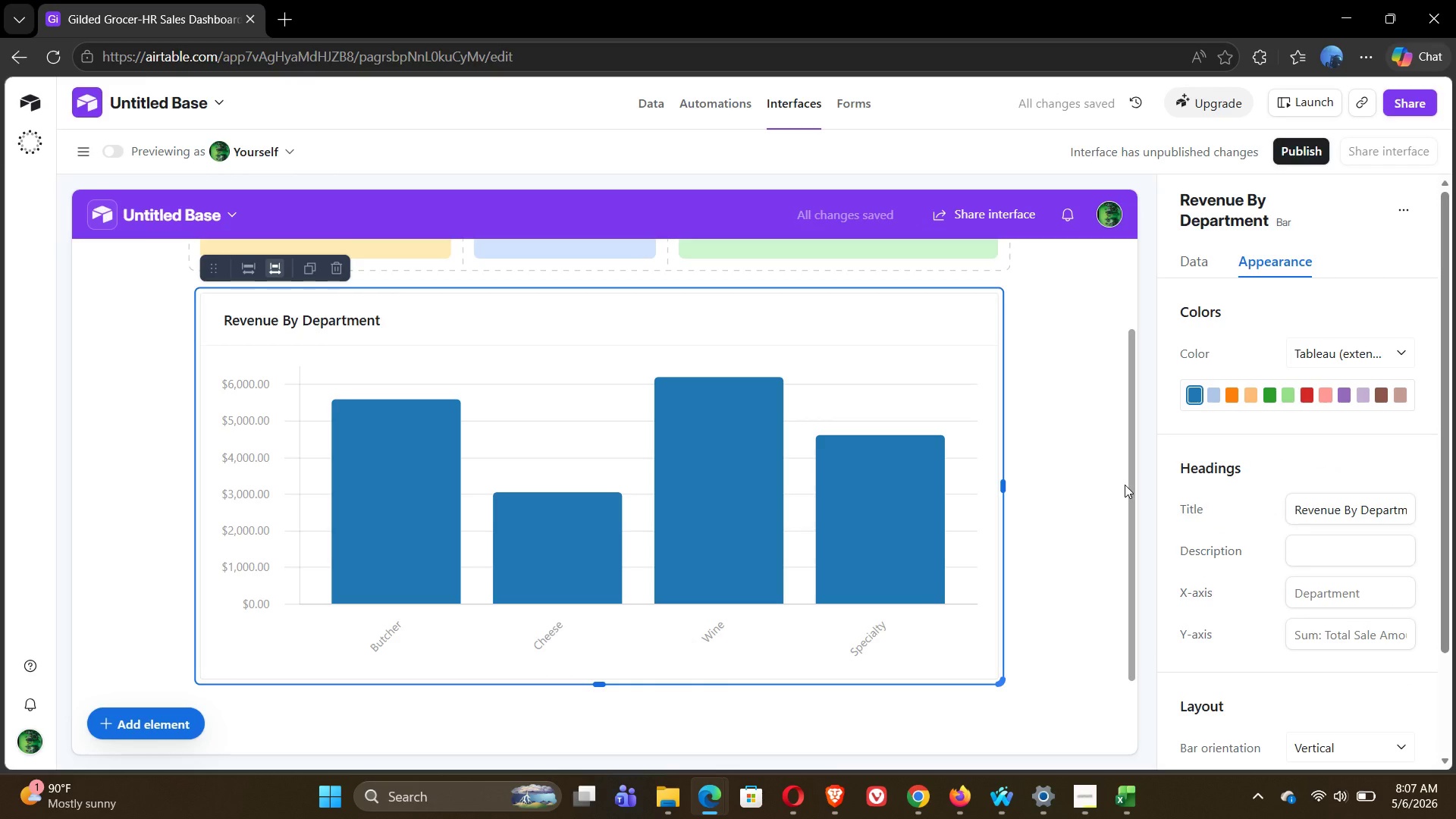 
wait(10.34)
 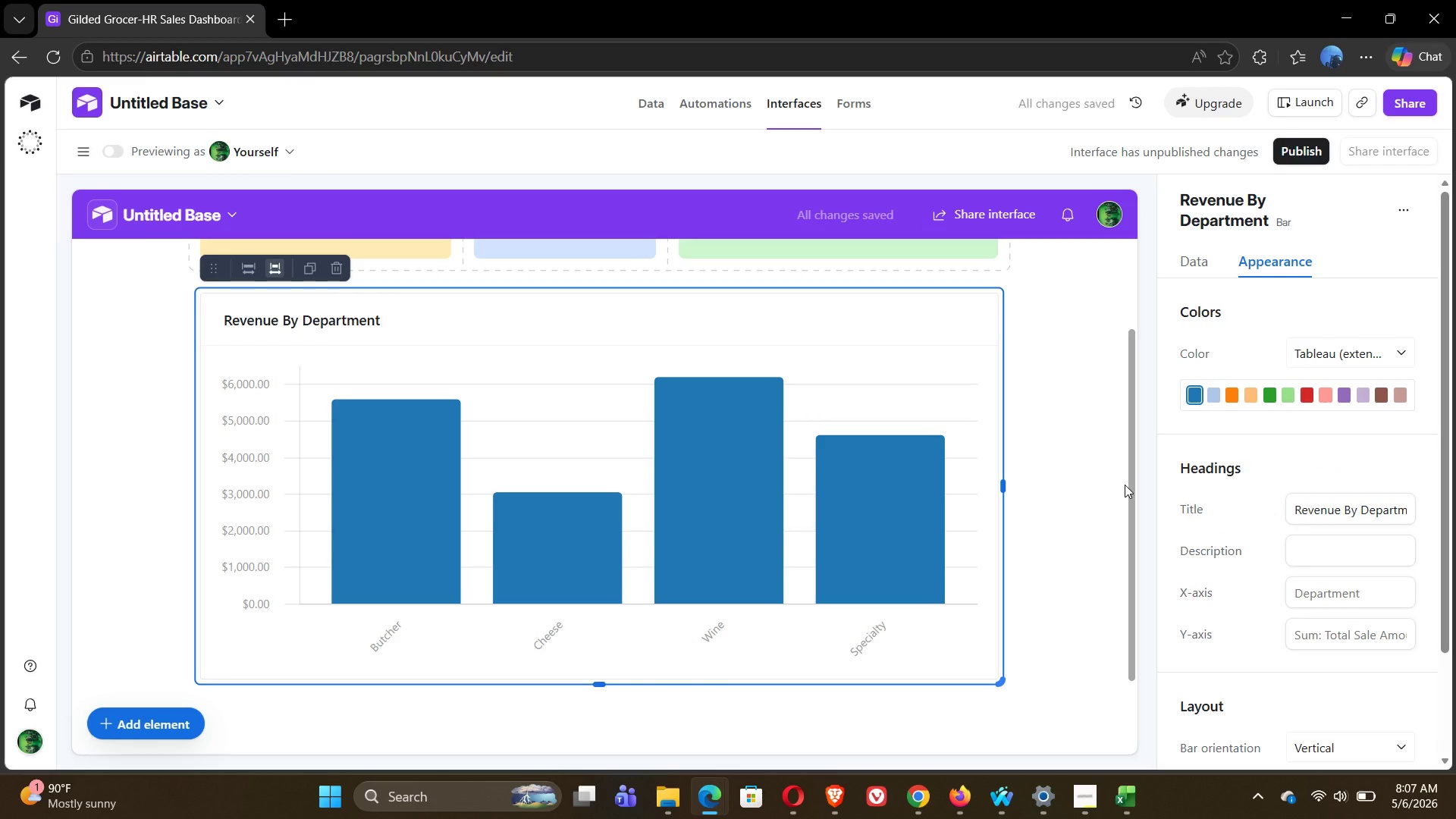 
left_click([215, 212])
 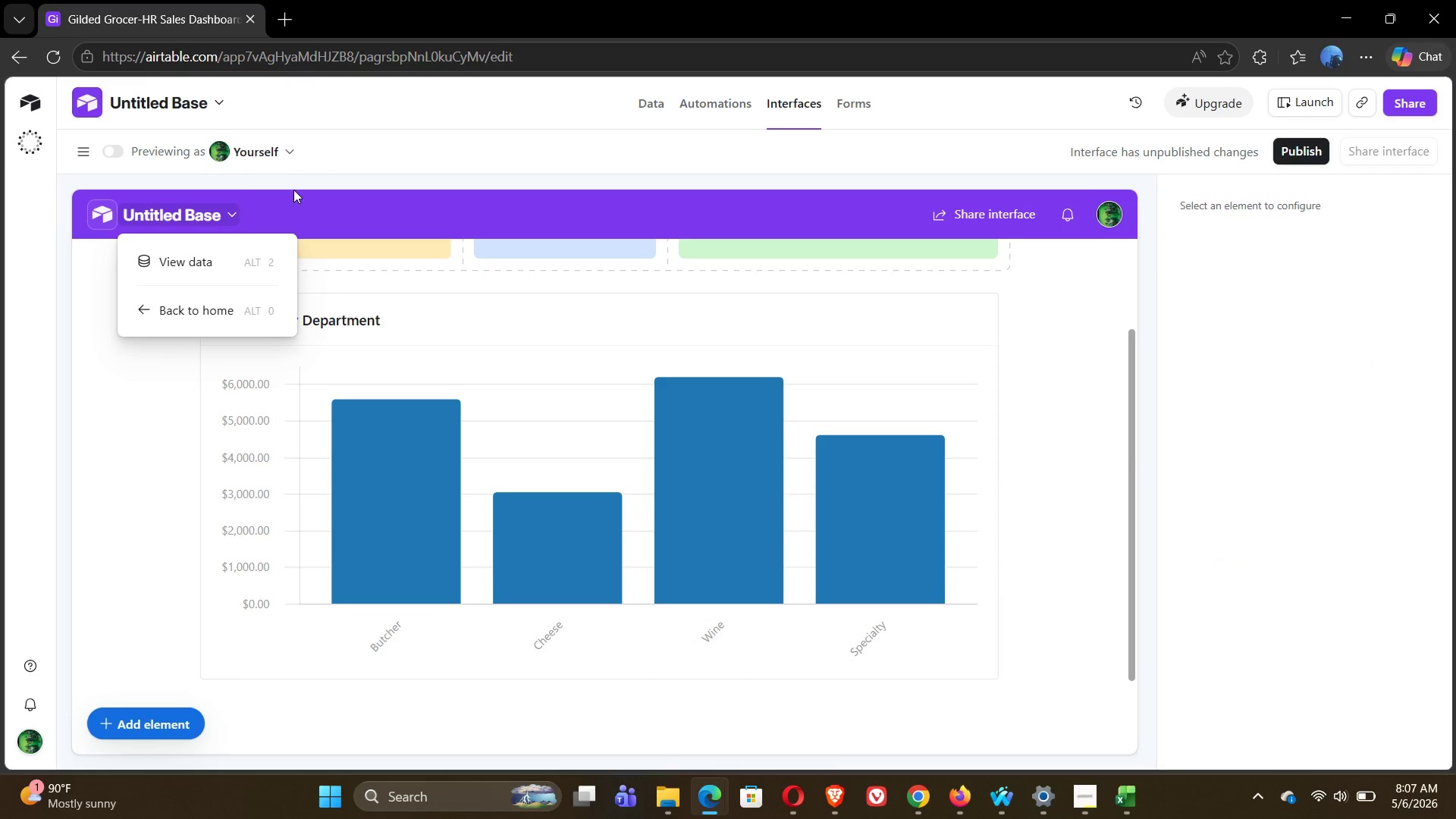 
left_click([306, 191])
 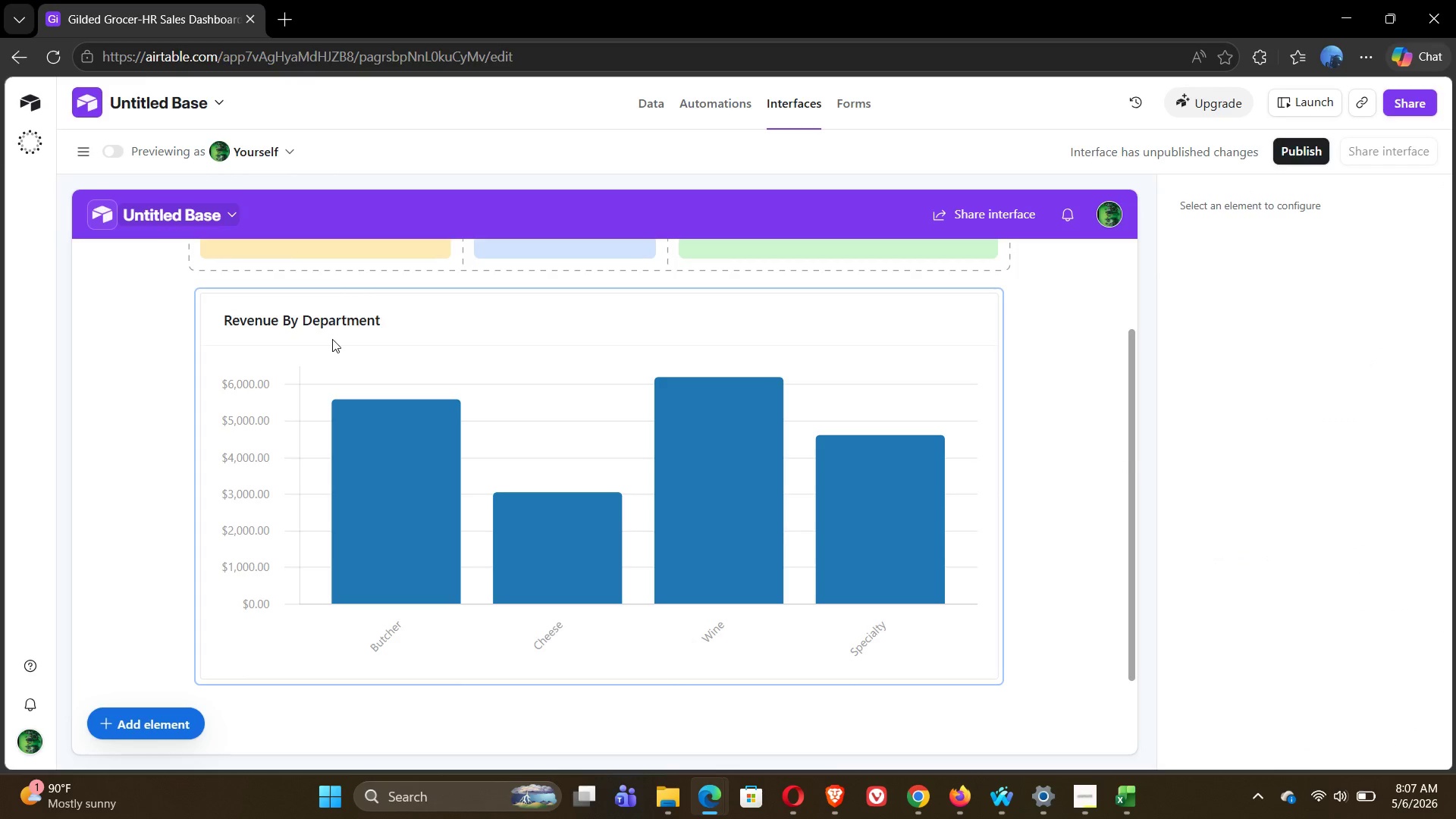 
left_click([337, 337])
 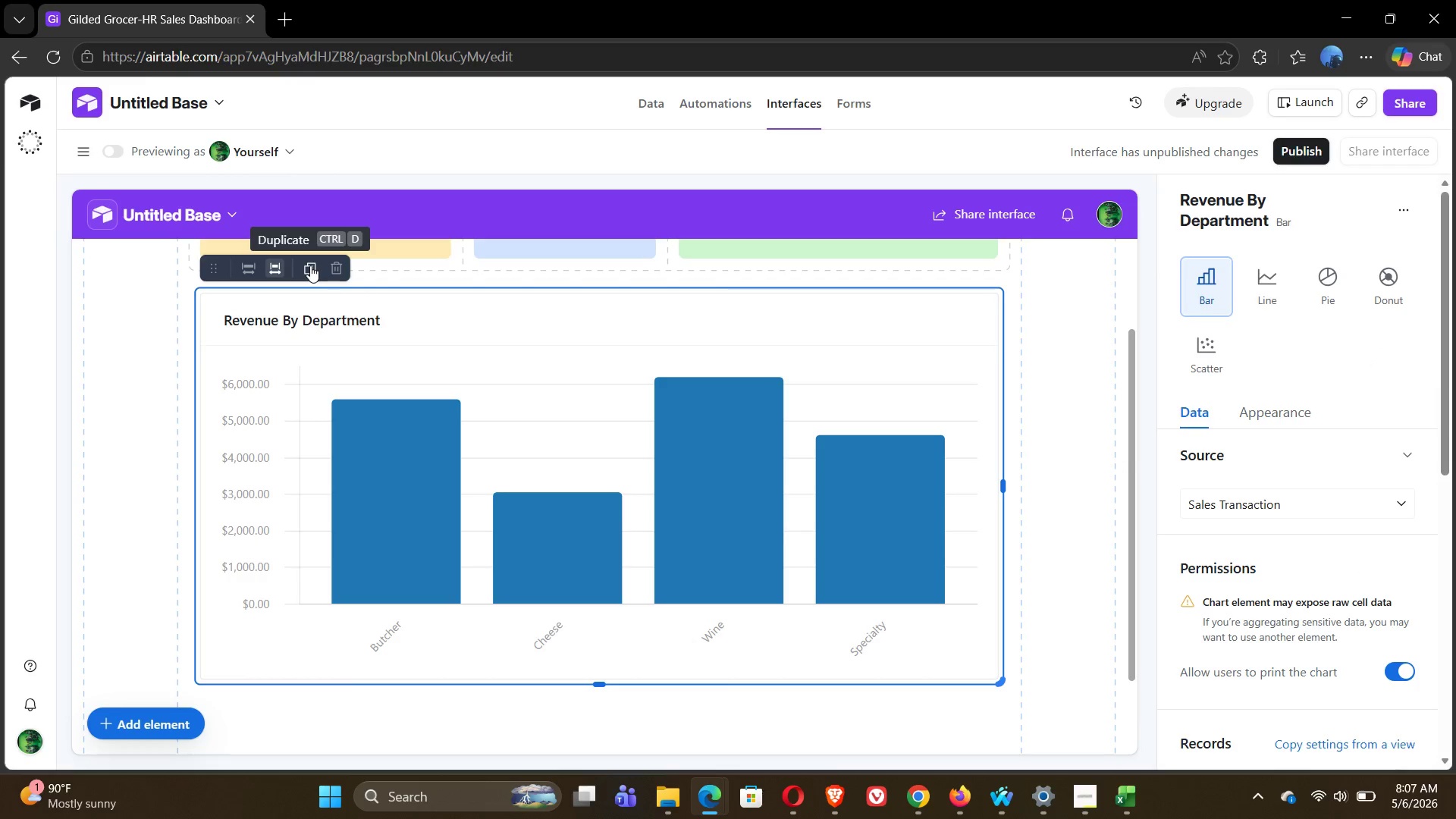 
mouse_move([262, 268])
 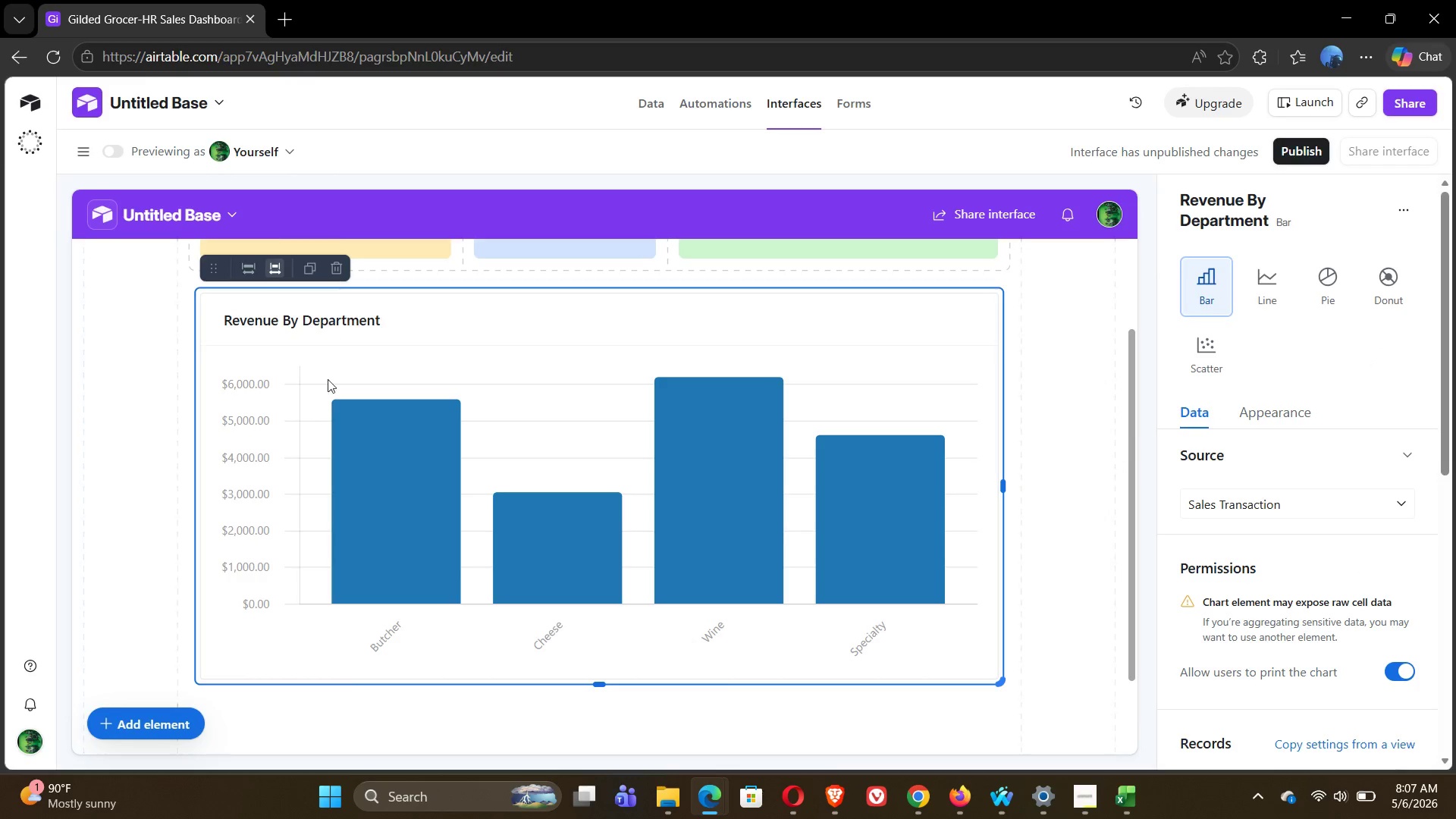 
left_click([347, 417])
 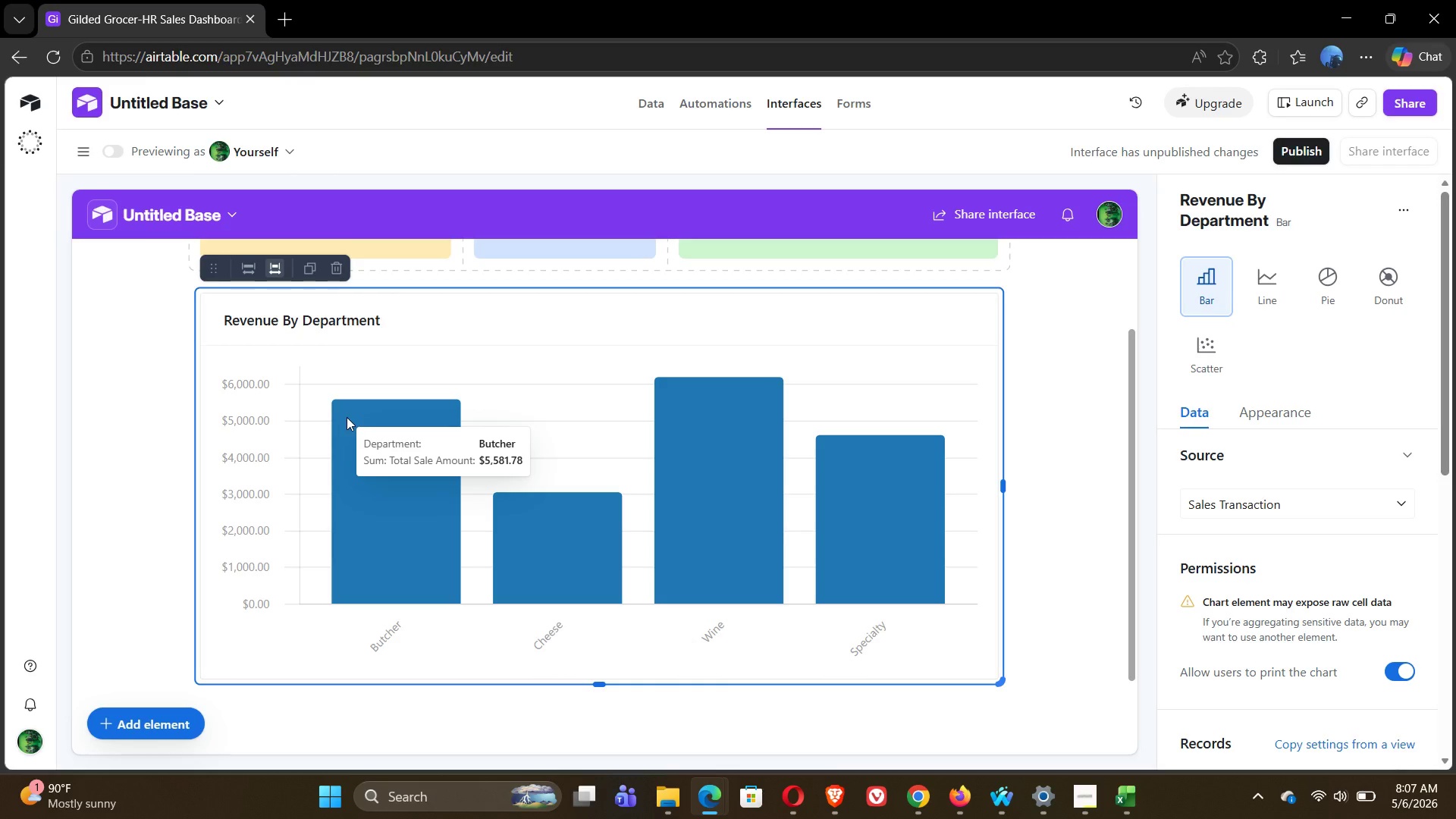 
double_click([347, 417])
 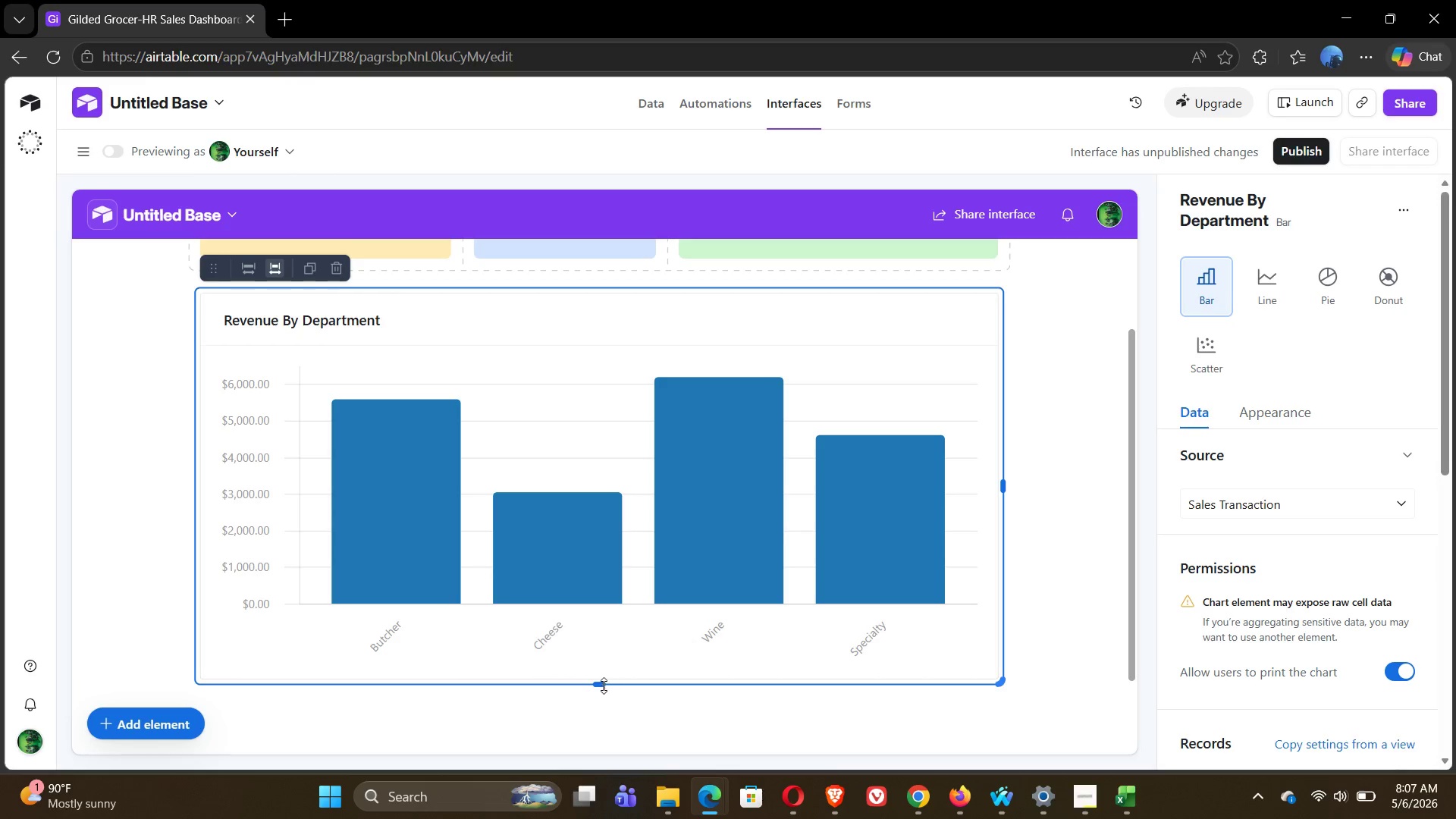 
left_click([604, 687])
 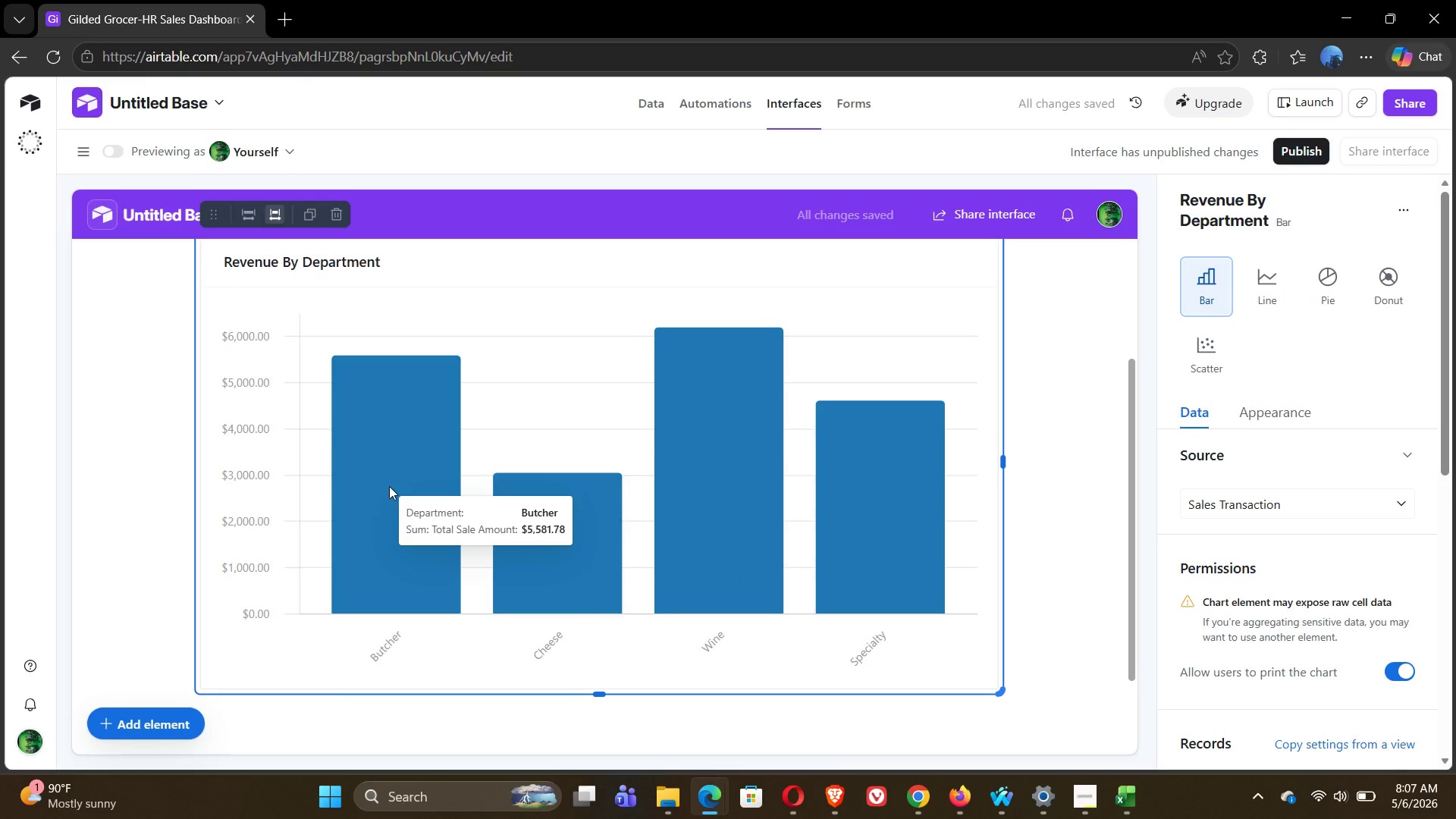 
wait(5.92)
 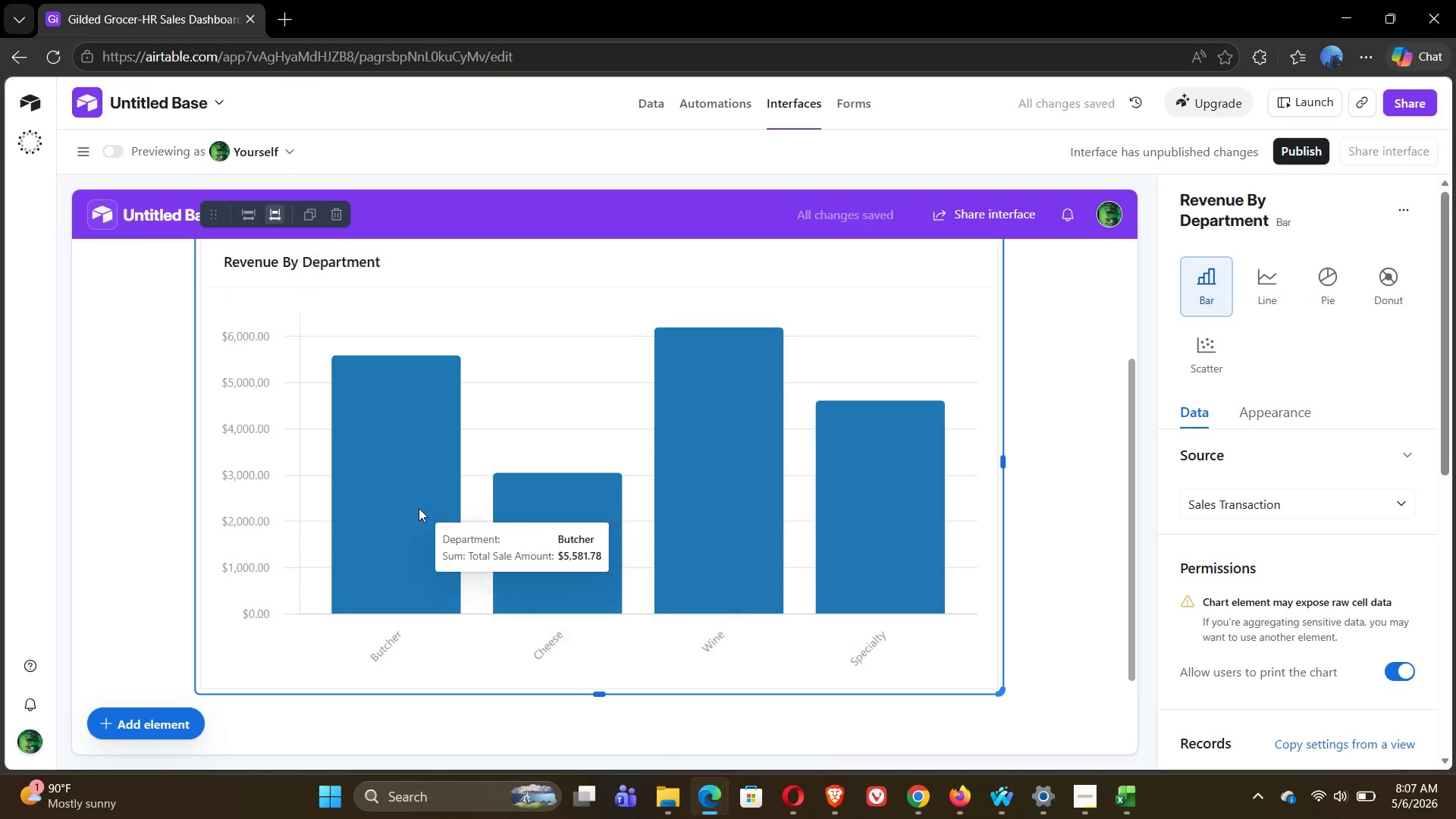 
left_click([415, 500])
 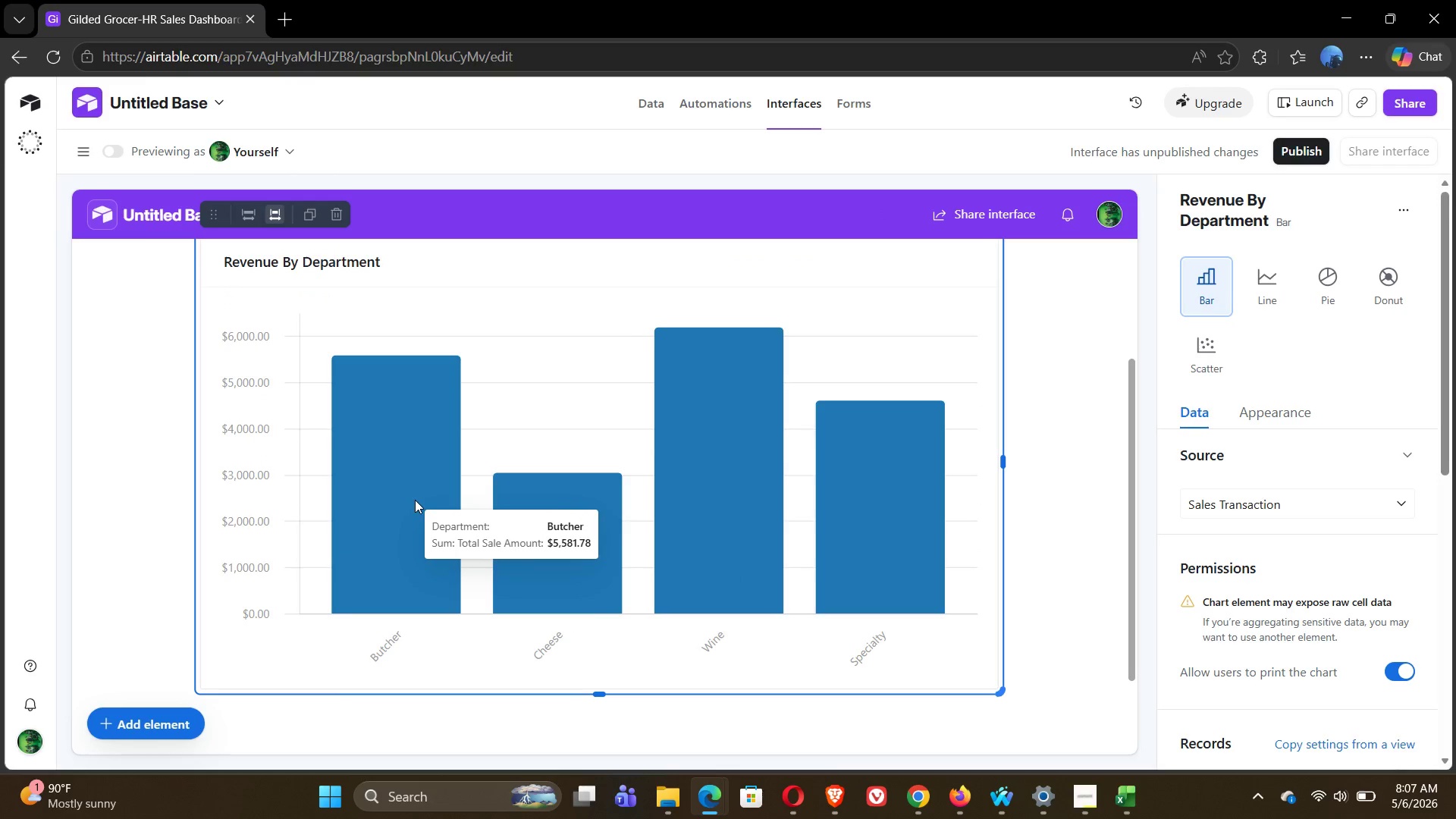 
left_click([419, 507])
 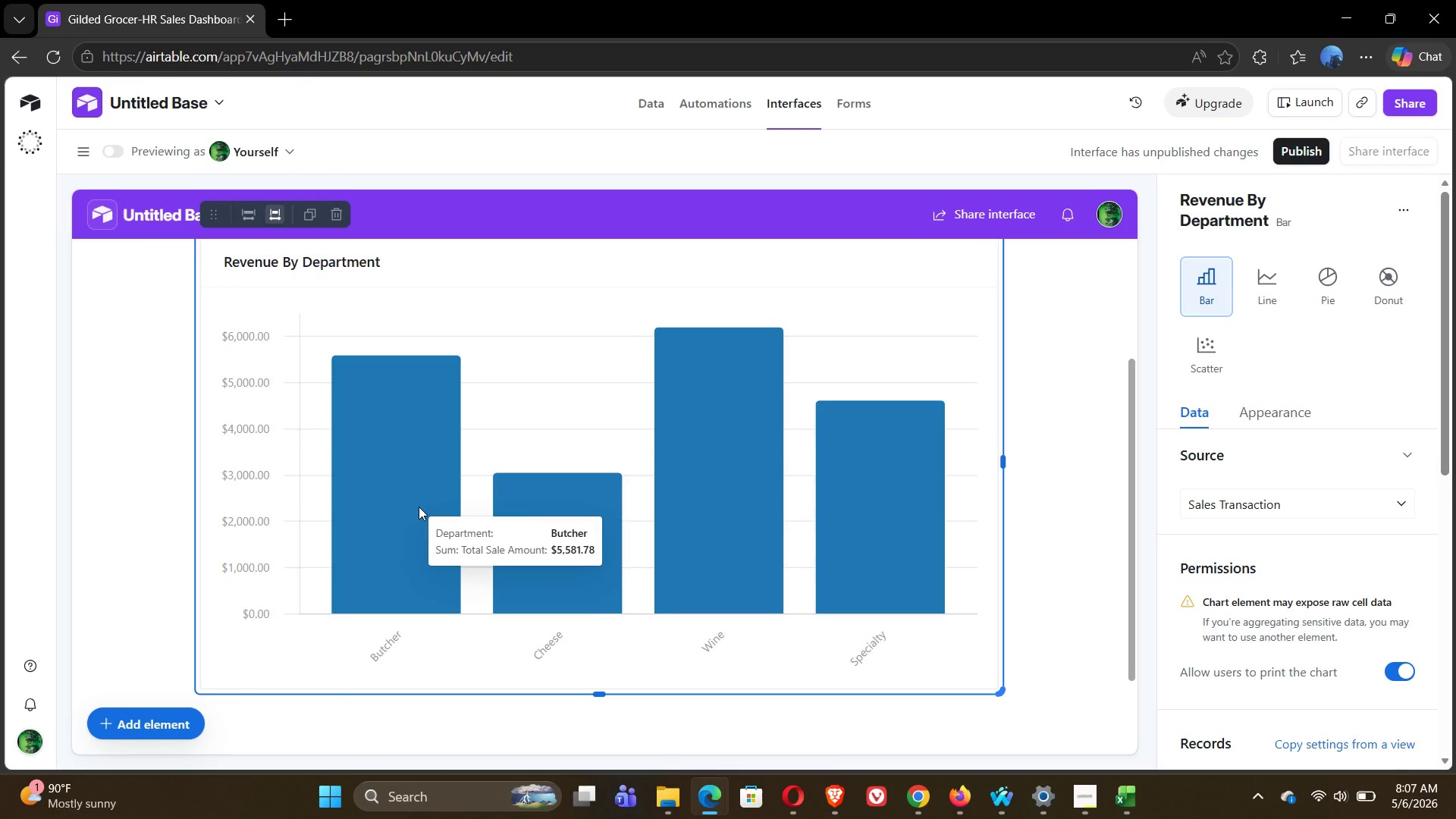 
right_click([419, 507])
 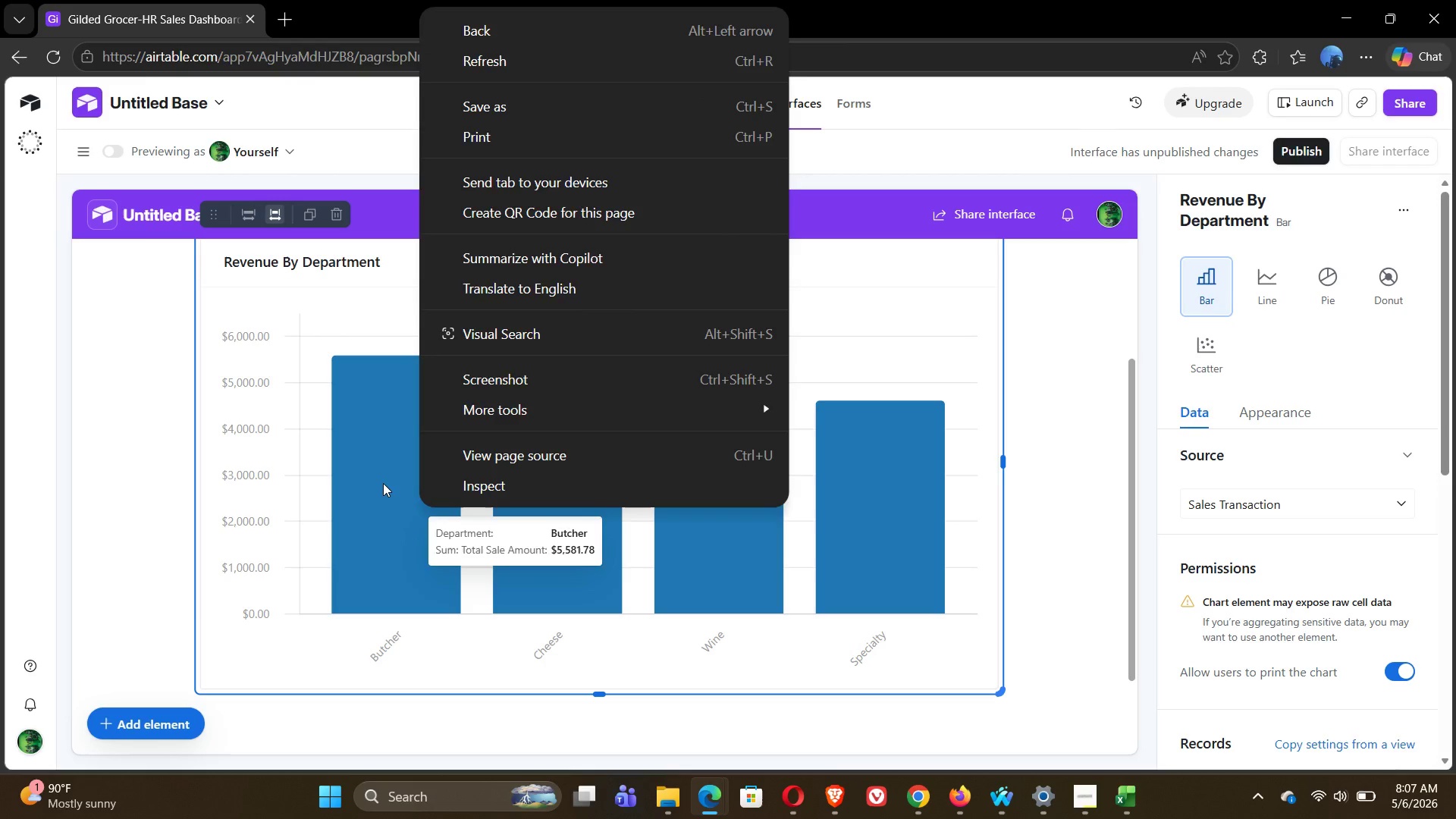 
left_click([382, 482])
 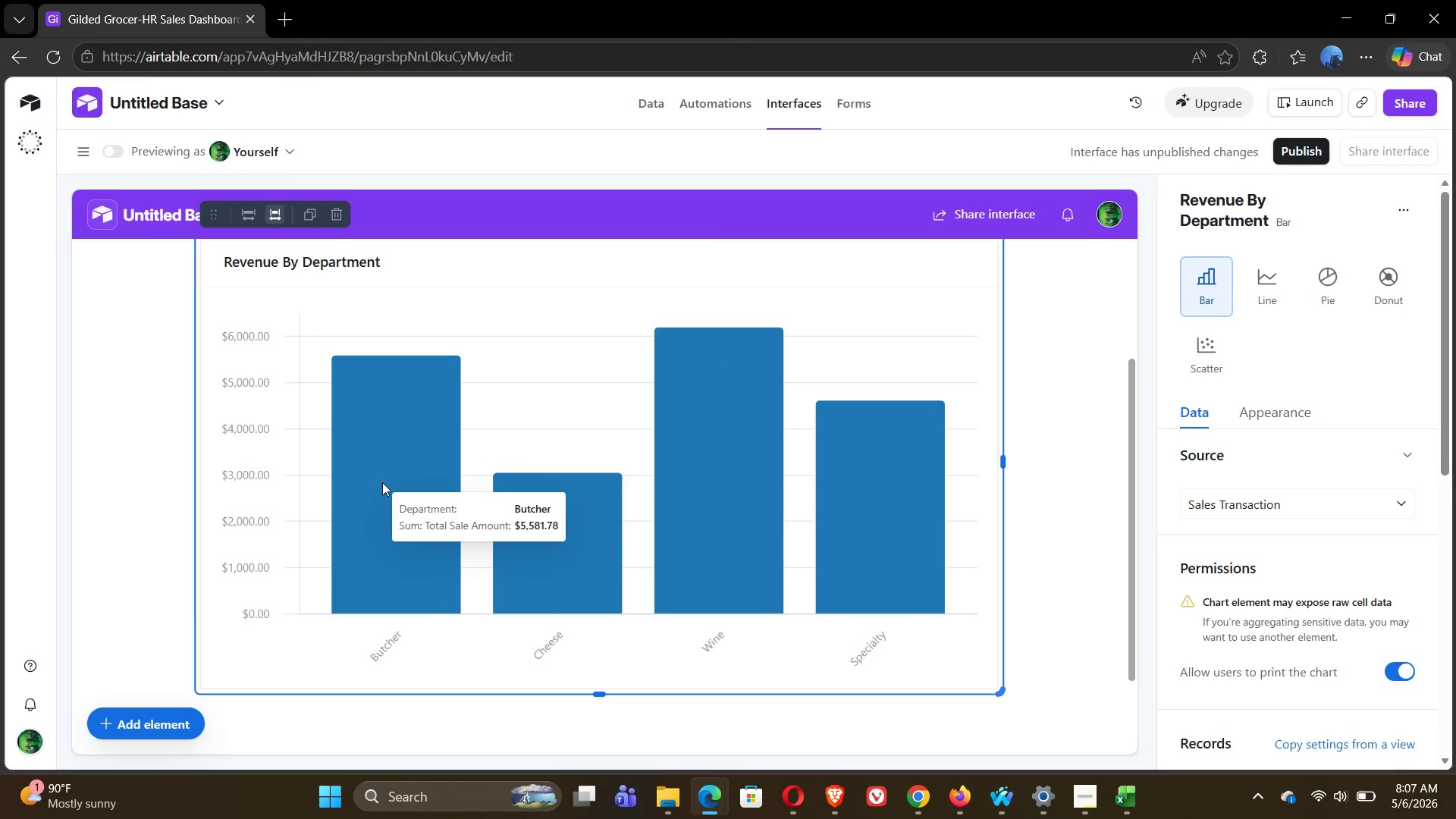 
right_click([382, 482])
 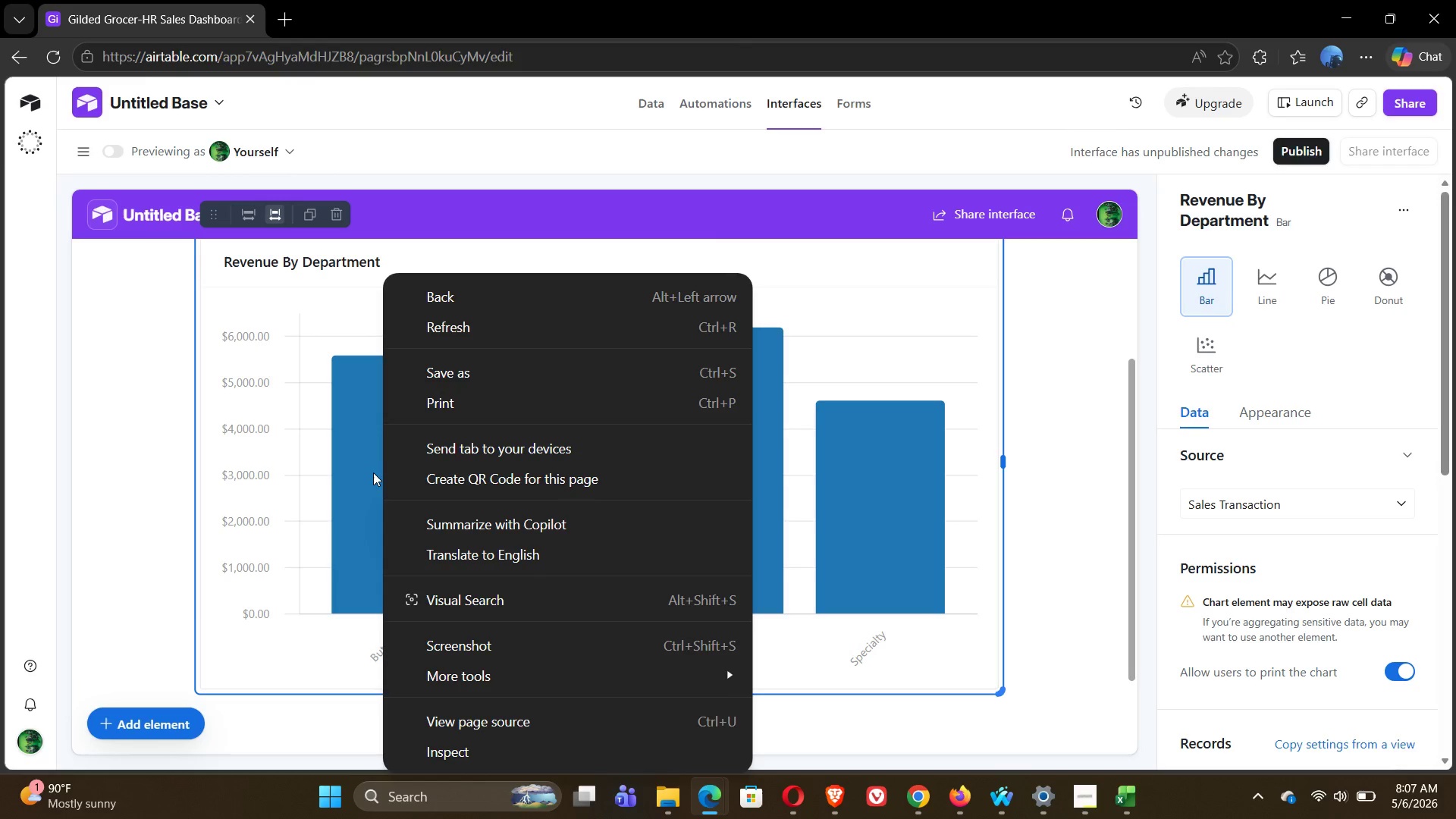 
left_click([369, 469])
 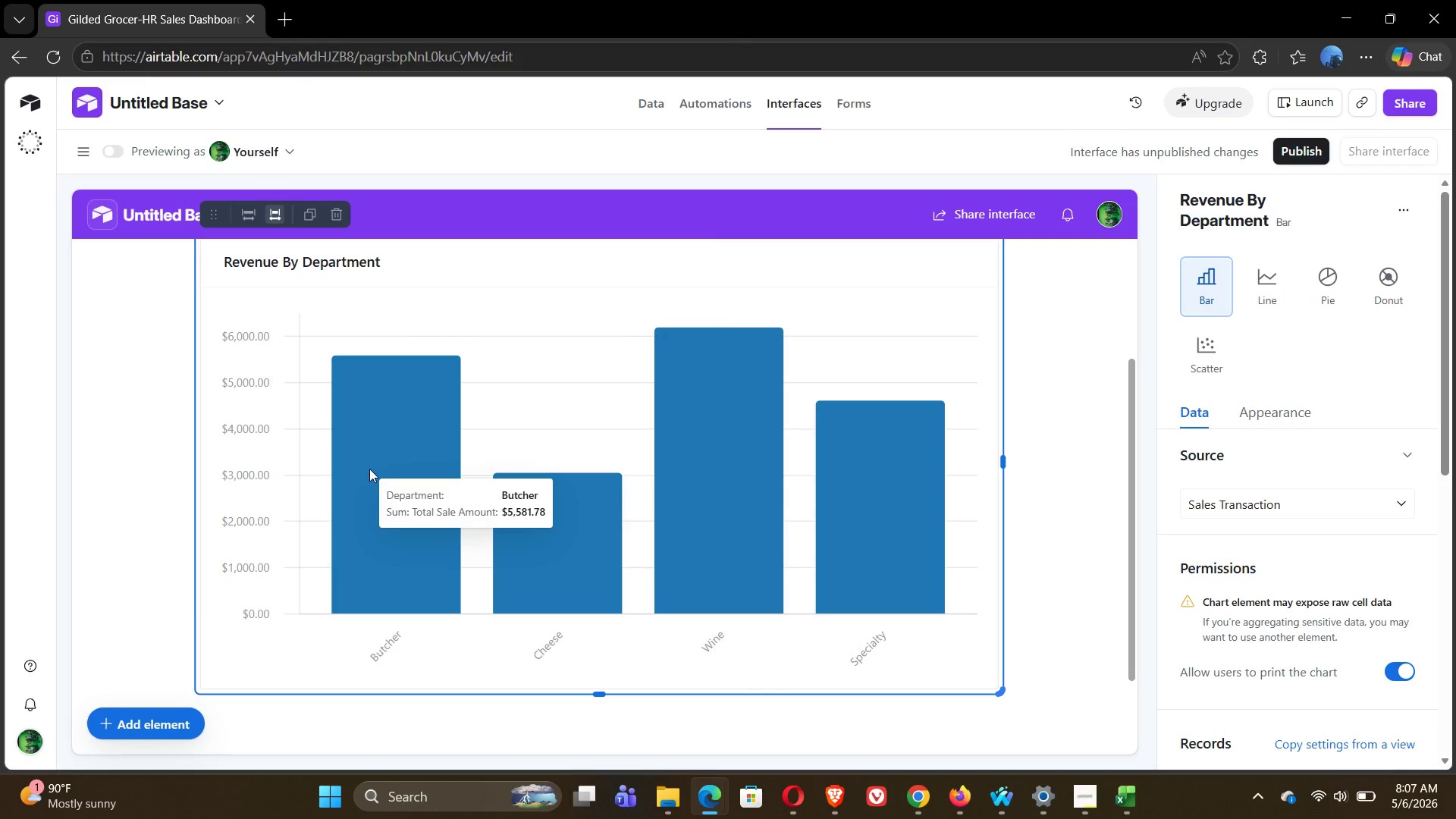 
right_click([369, 469])
 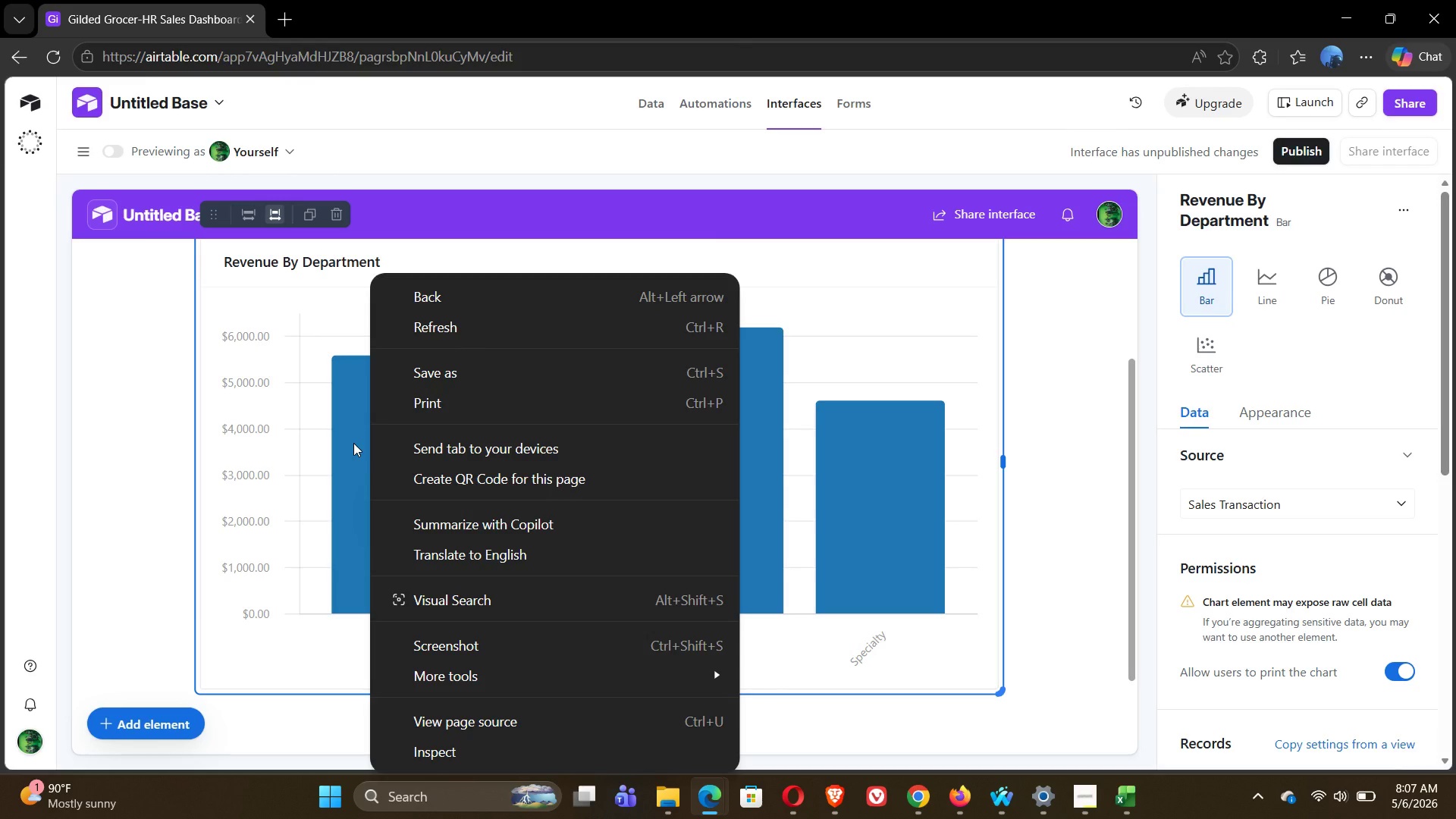 
left_click([353, 443])
 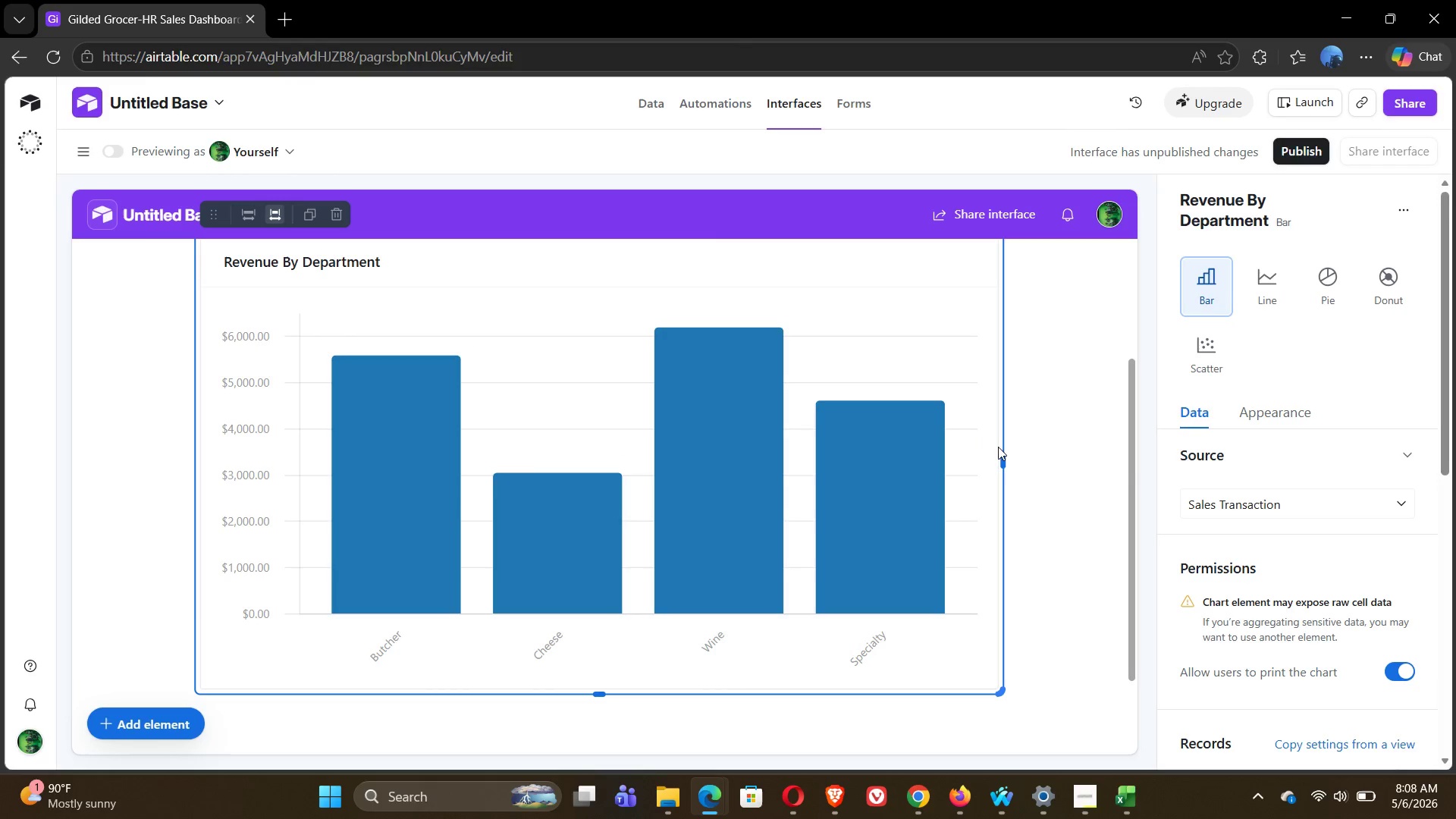 
left_click([1007, 460])
 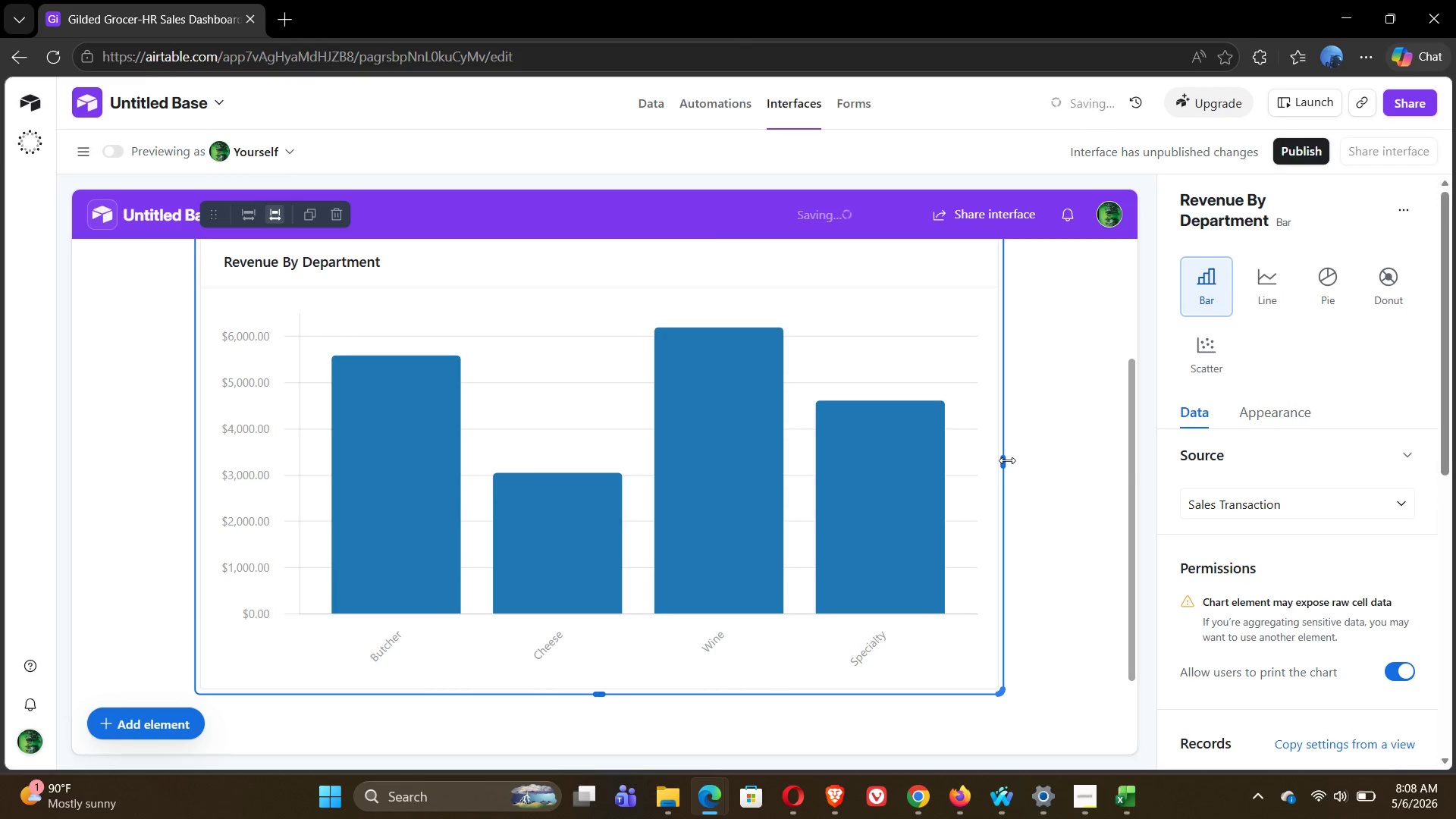 
right_click([1007, 460])
 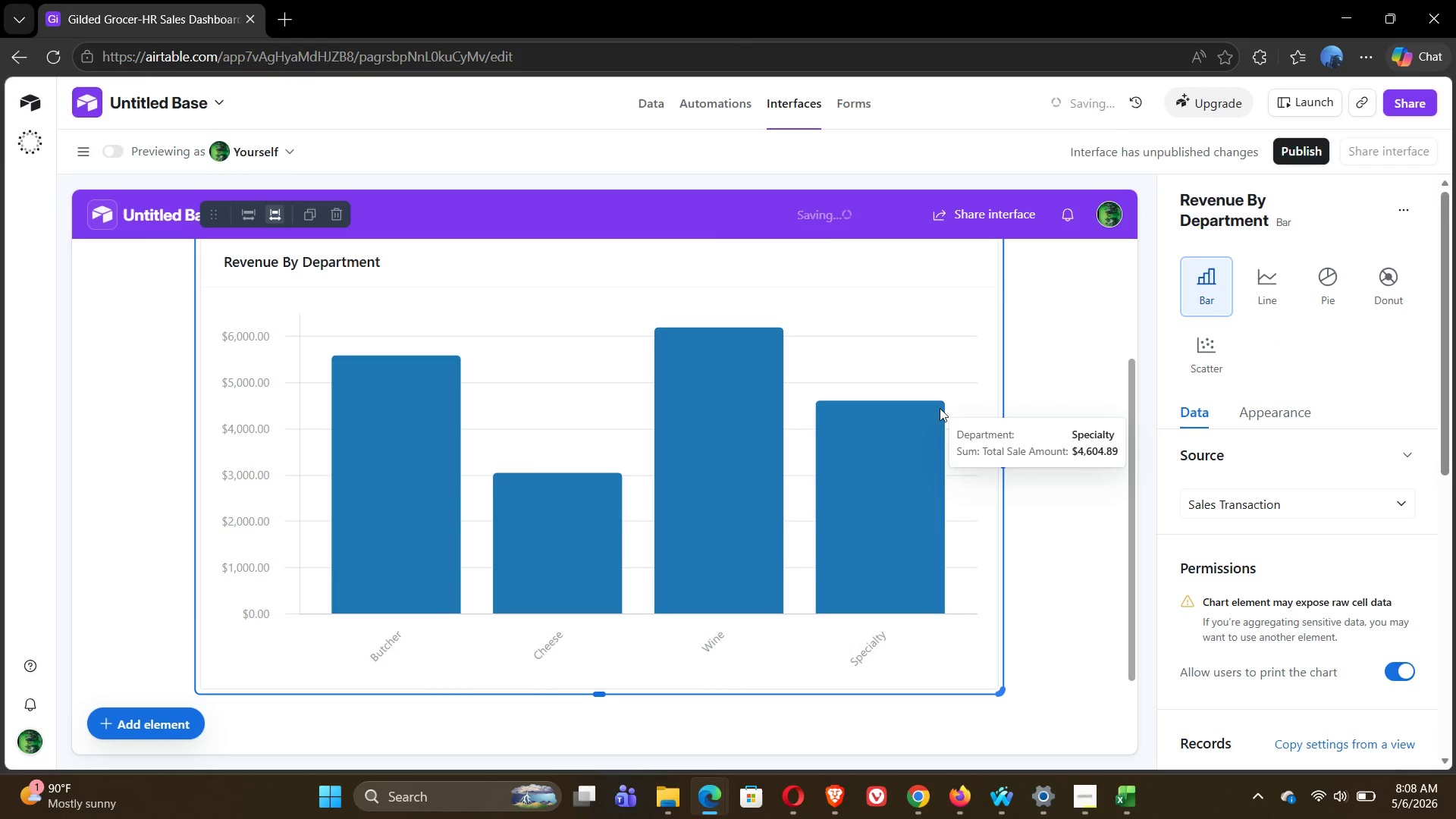 
double_click([940, 408])
 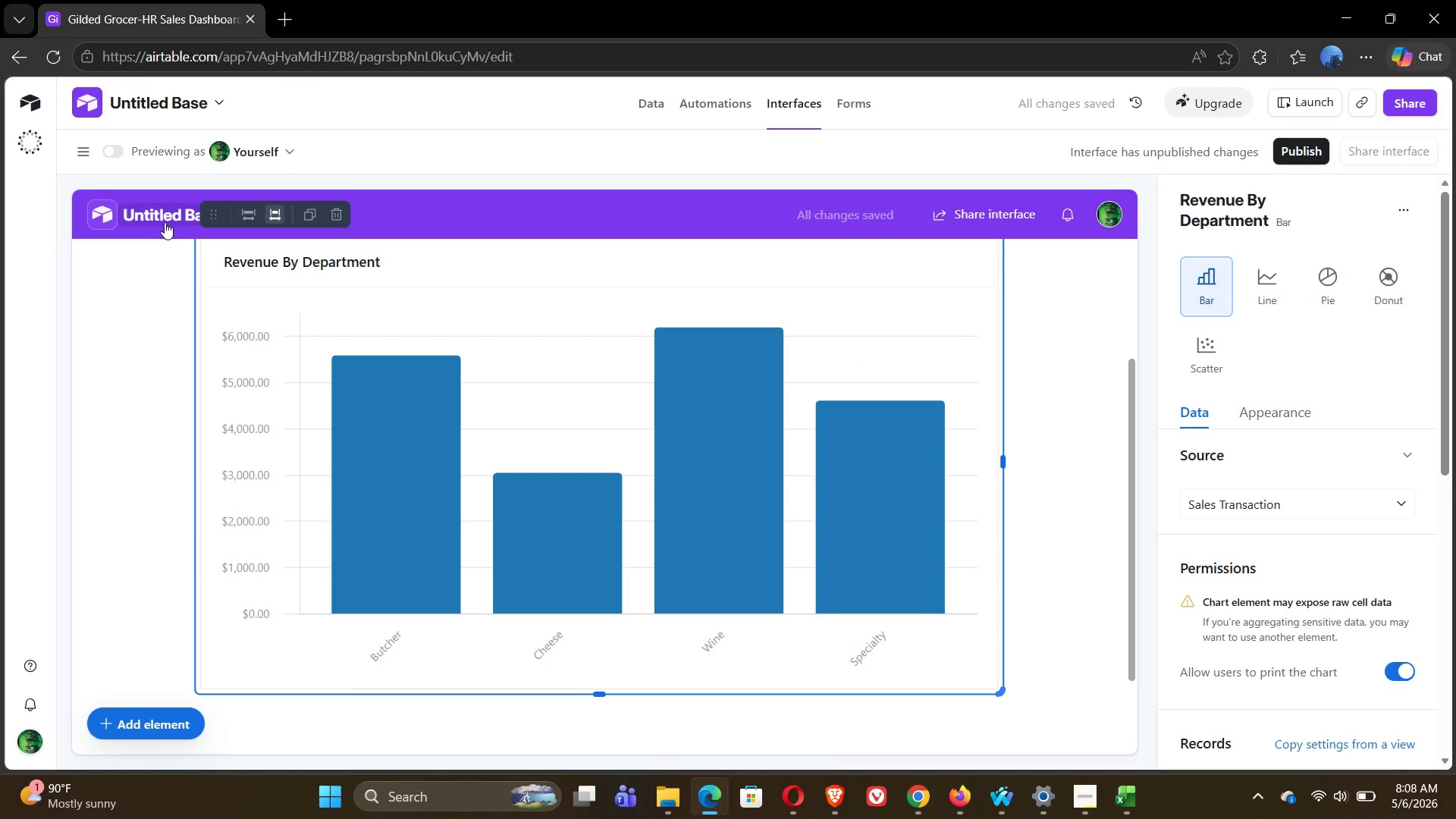 
right_click([160, 213])
 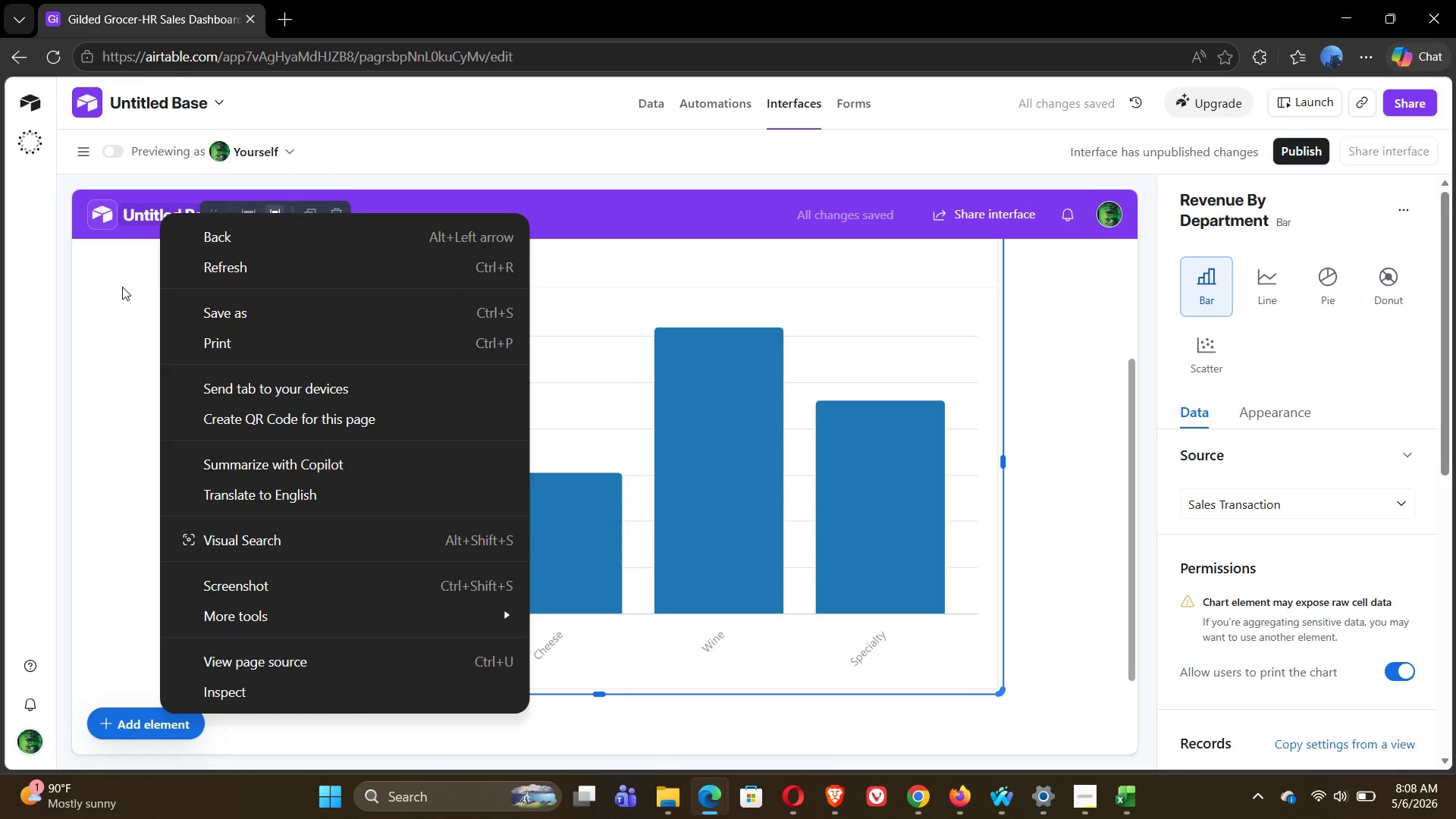 
left_click([122, 291])
 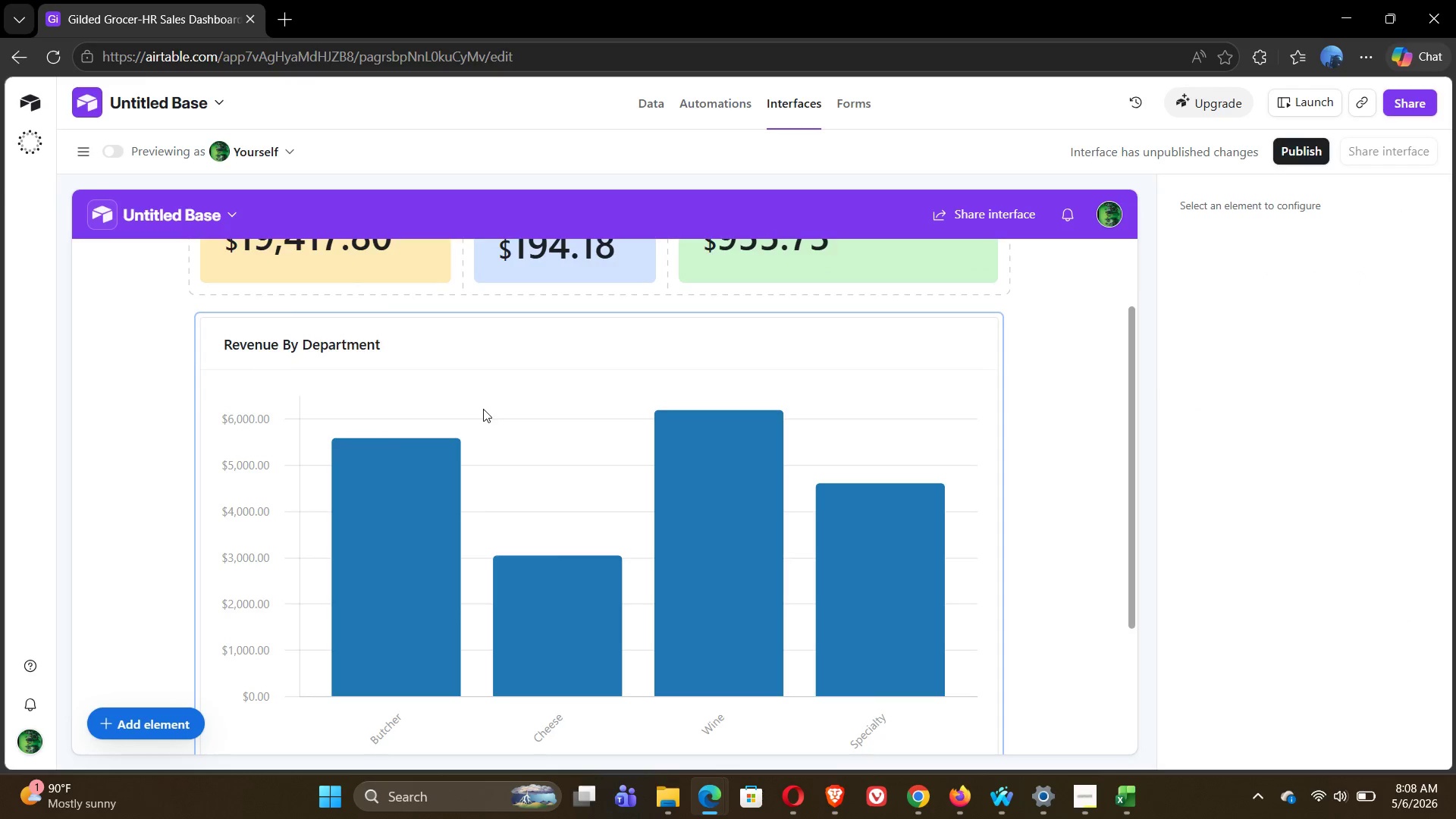 
left_click([303, 406])
 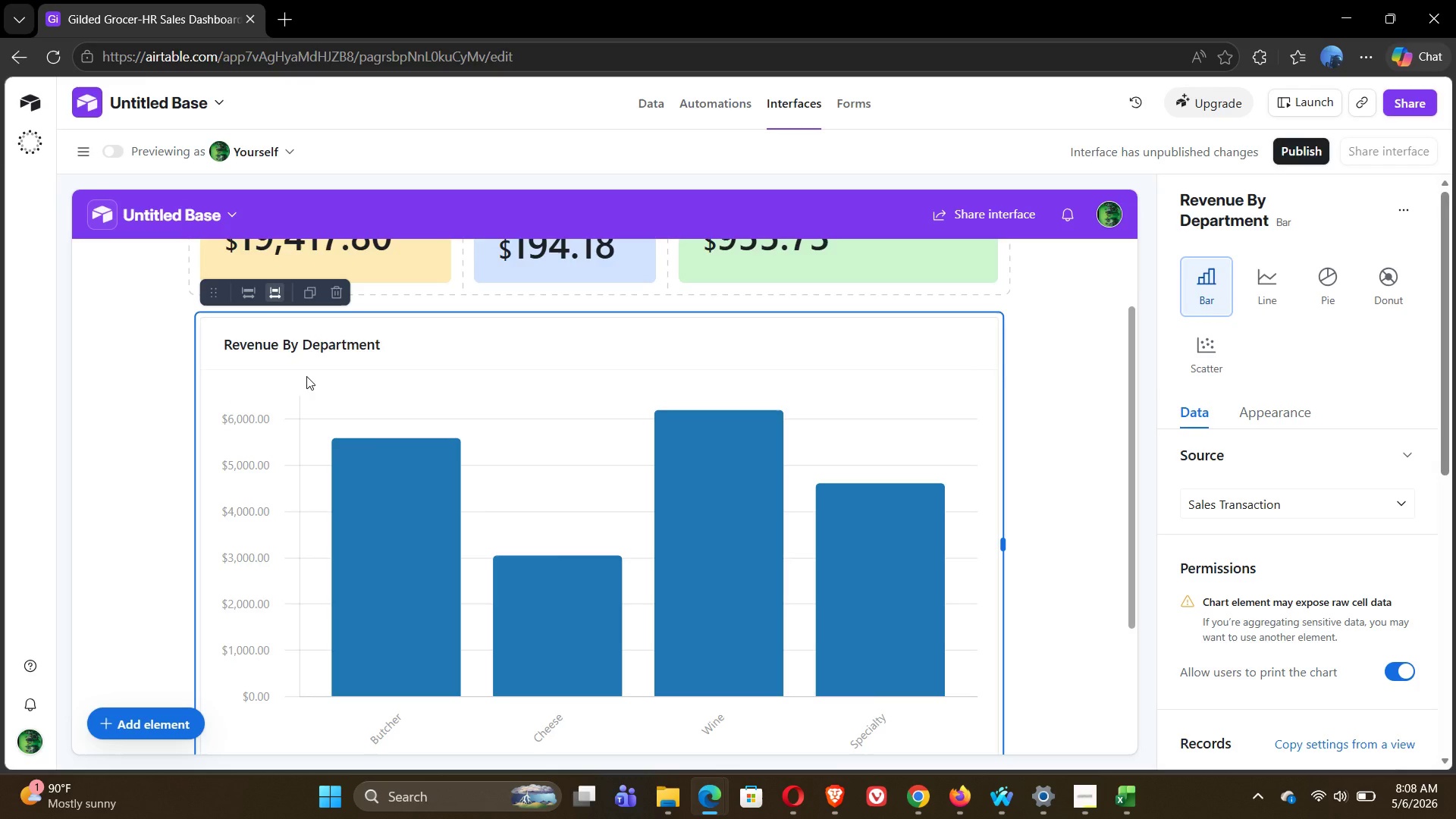 
double_click([306, 376])
 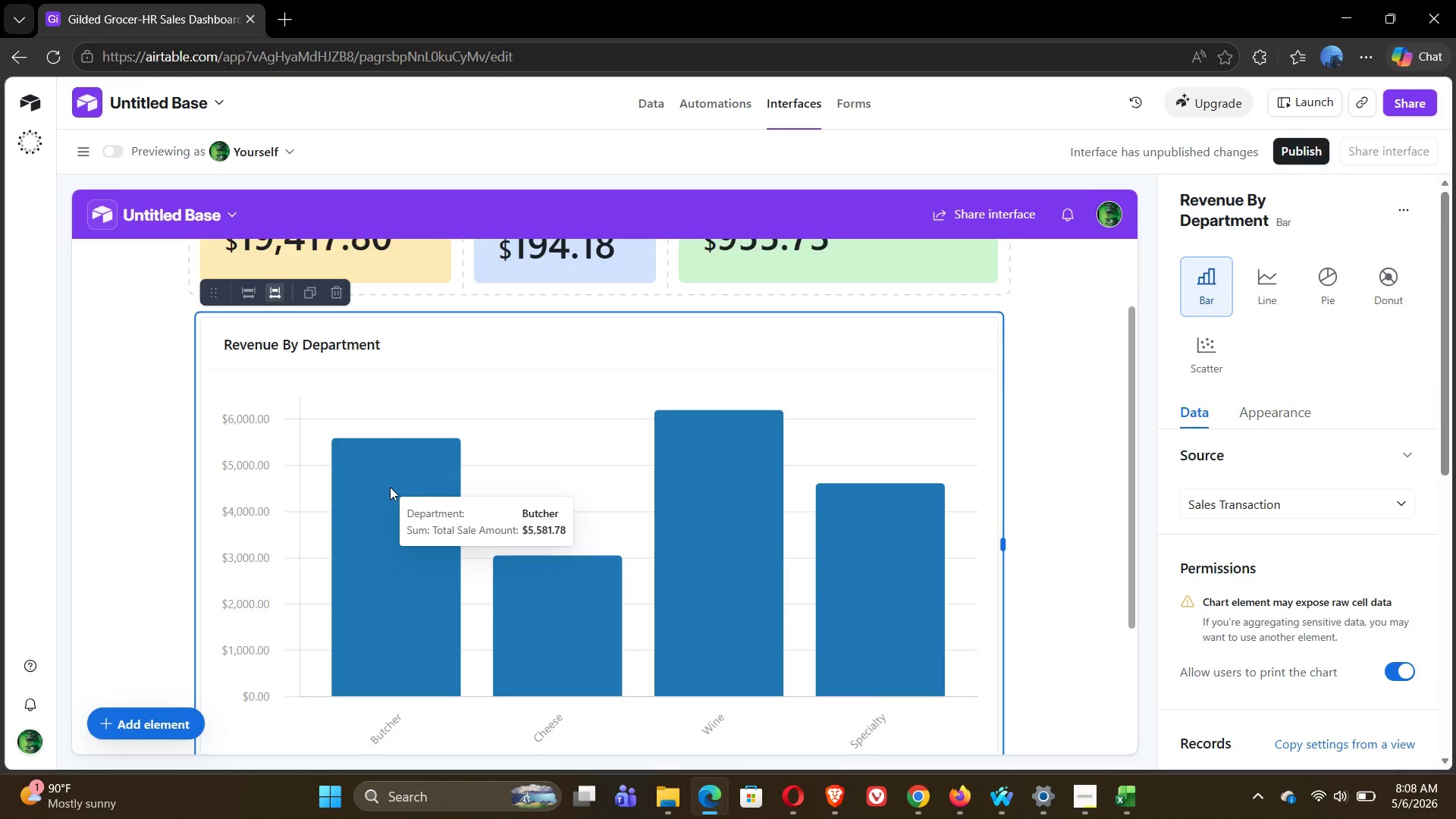 
double_click([390, 487])
 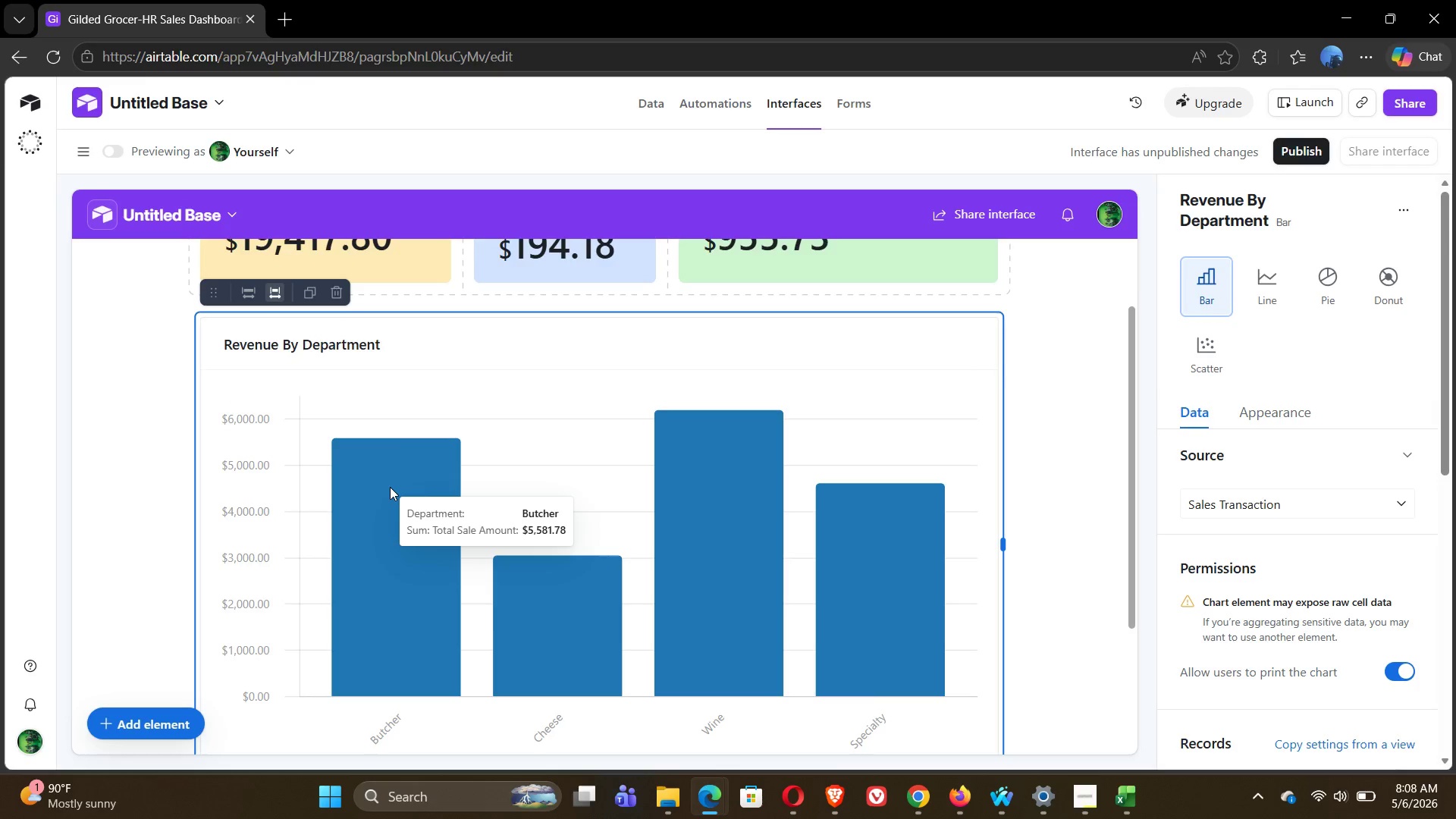 
triple_click([390, 487])
 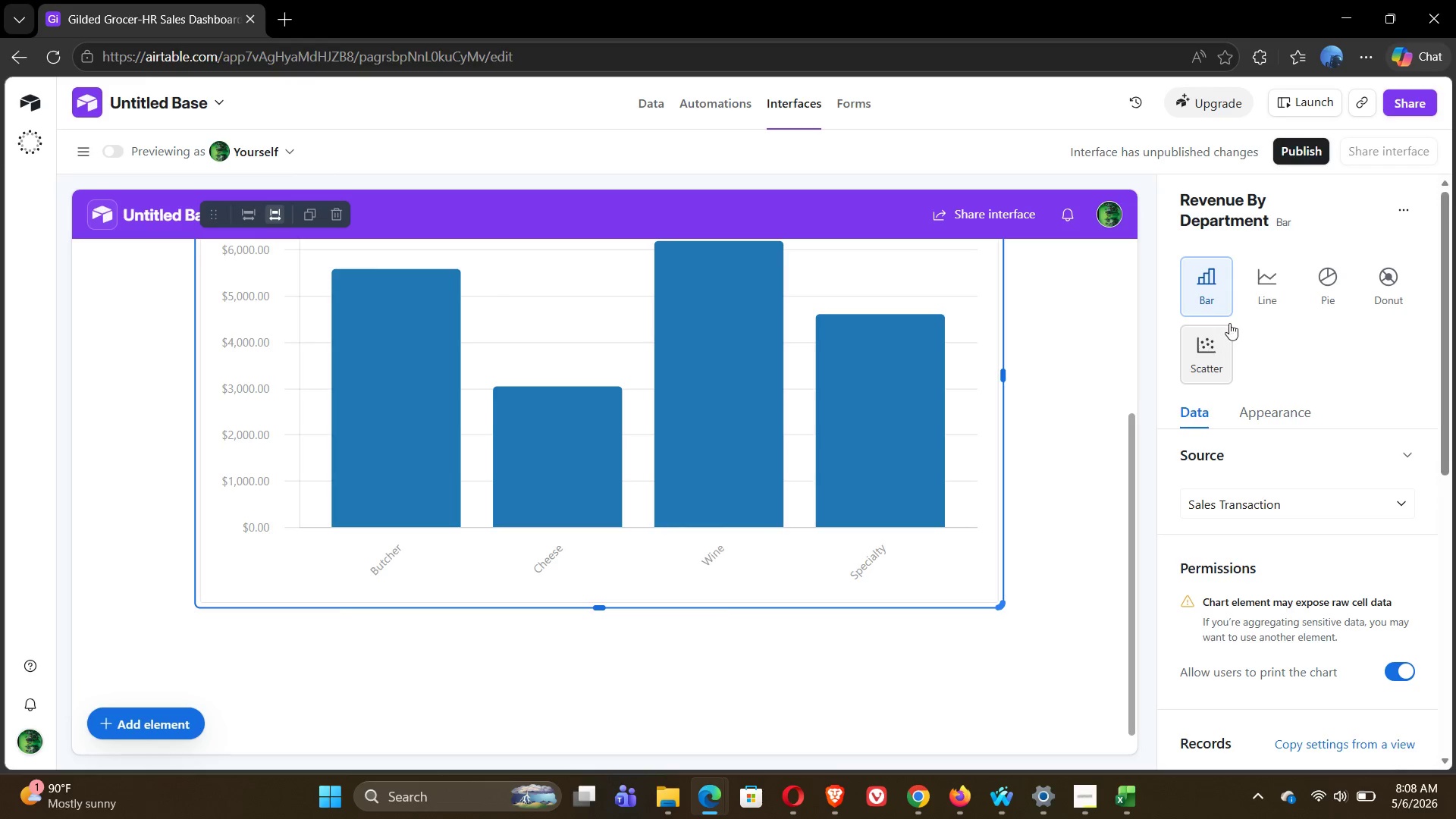 
mouse_move([1265, 423])
 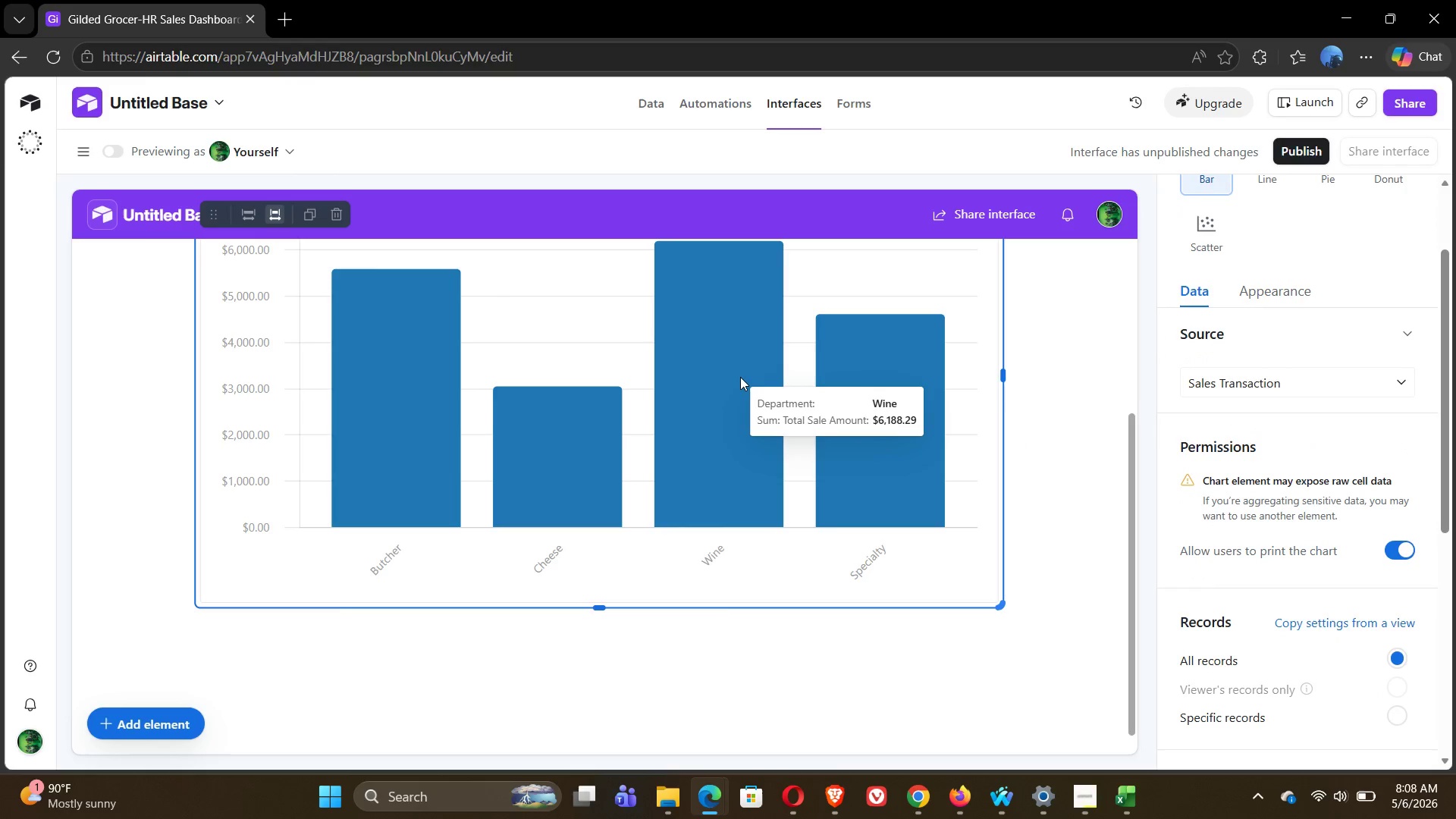 
left_click([740, 377])
 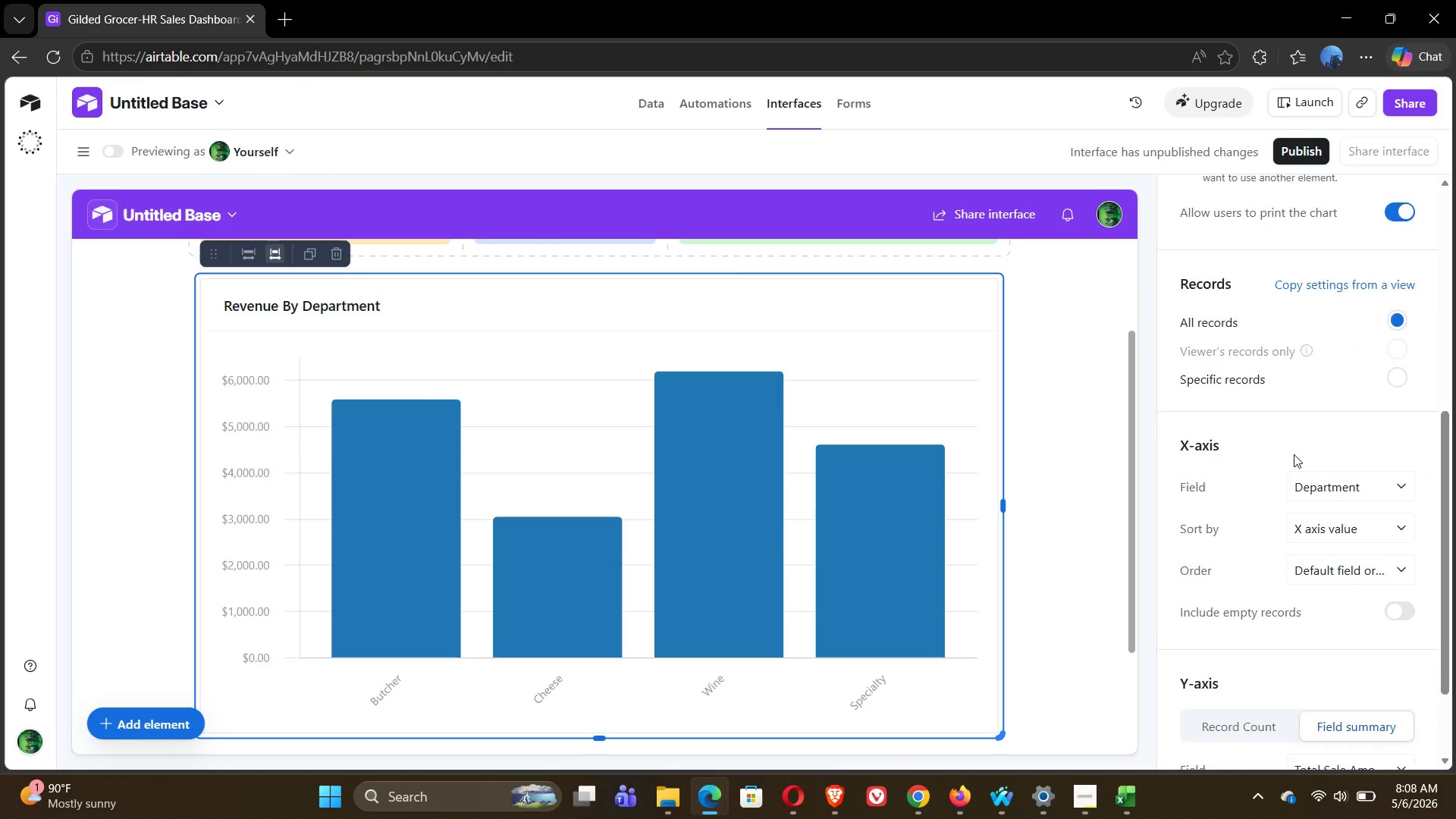 
wait(29.78)
 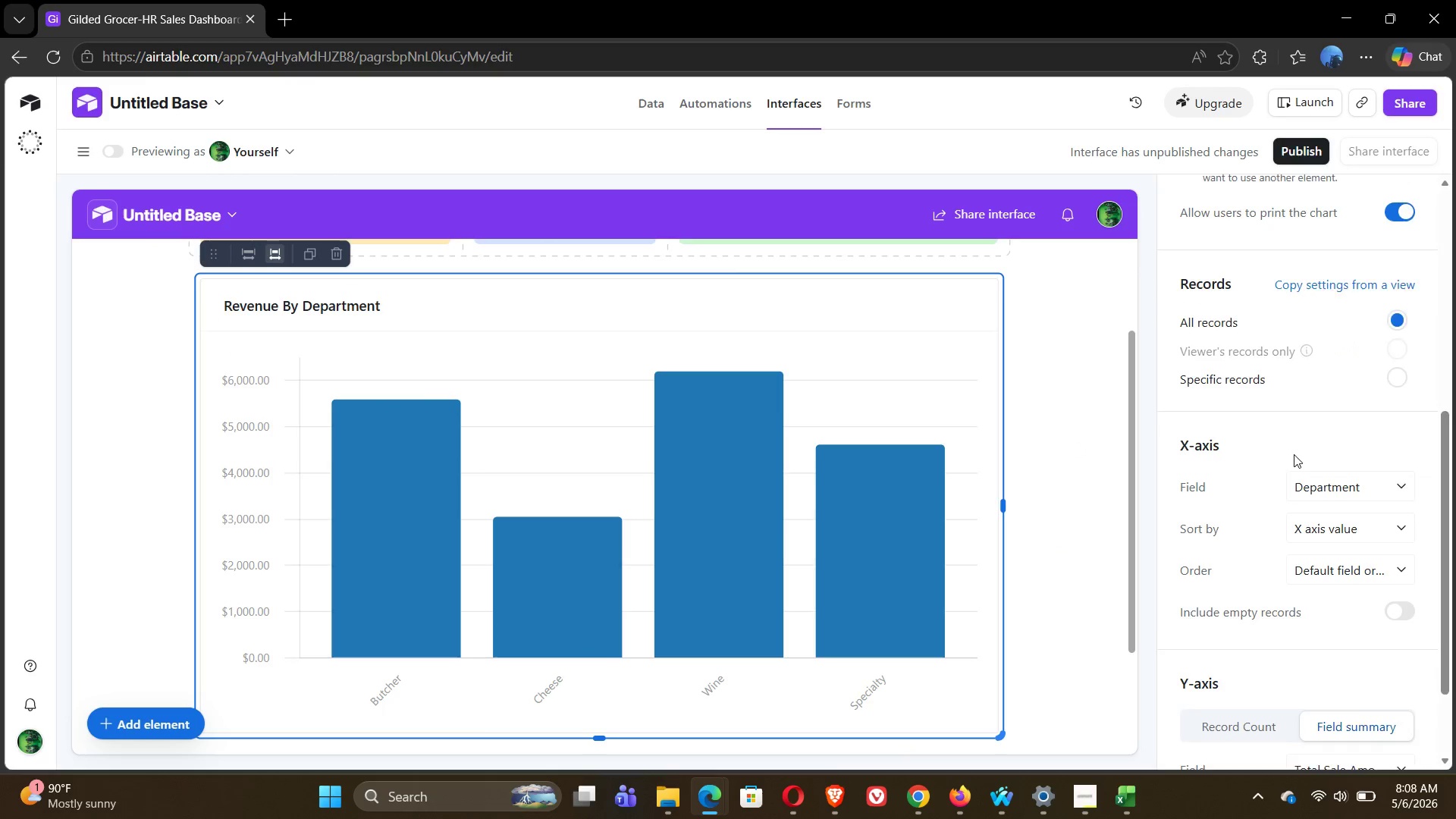 
left_click([1271, 293])
 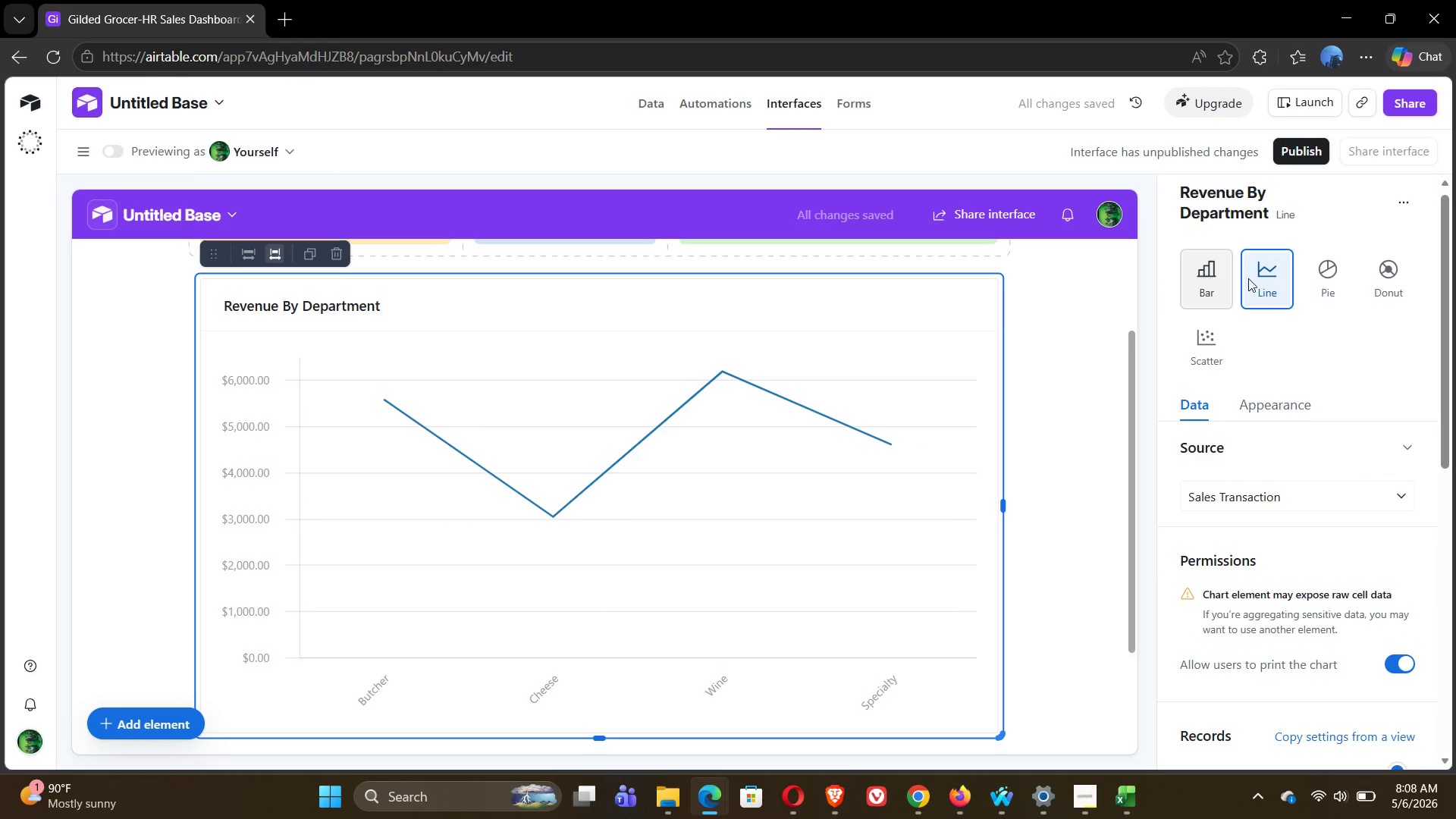 
left_click([1308, 290])
 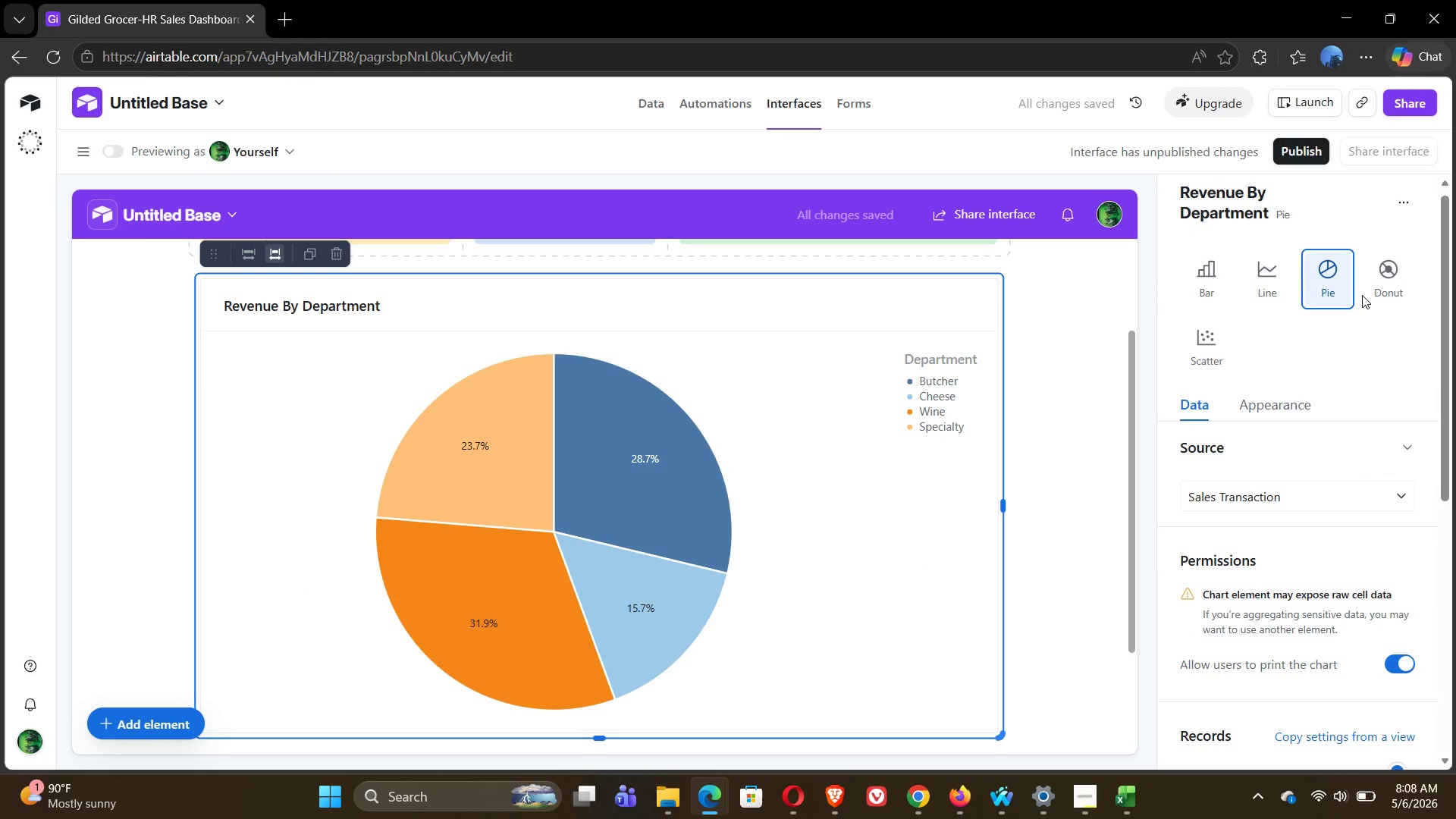 
left_click([1388, 286])
 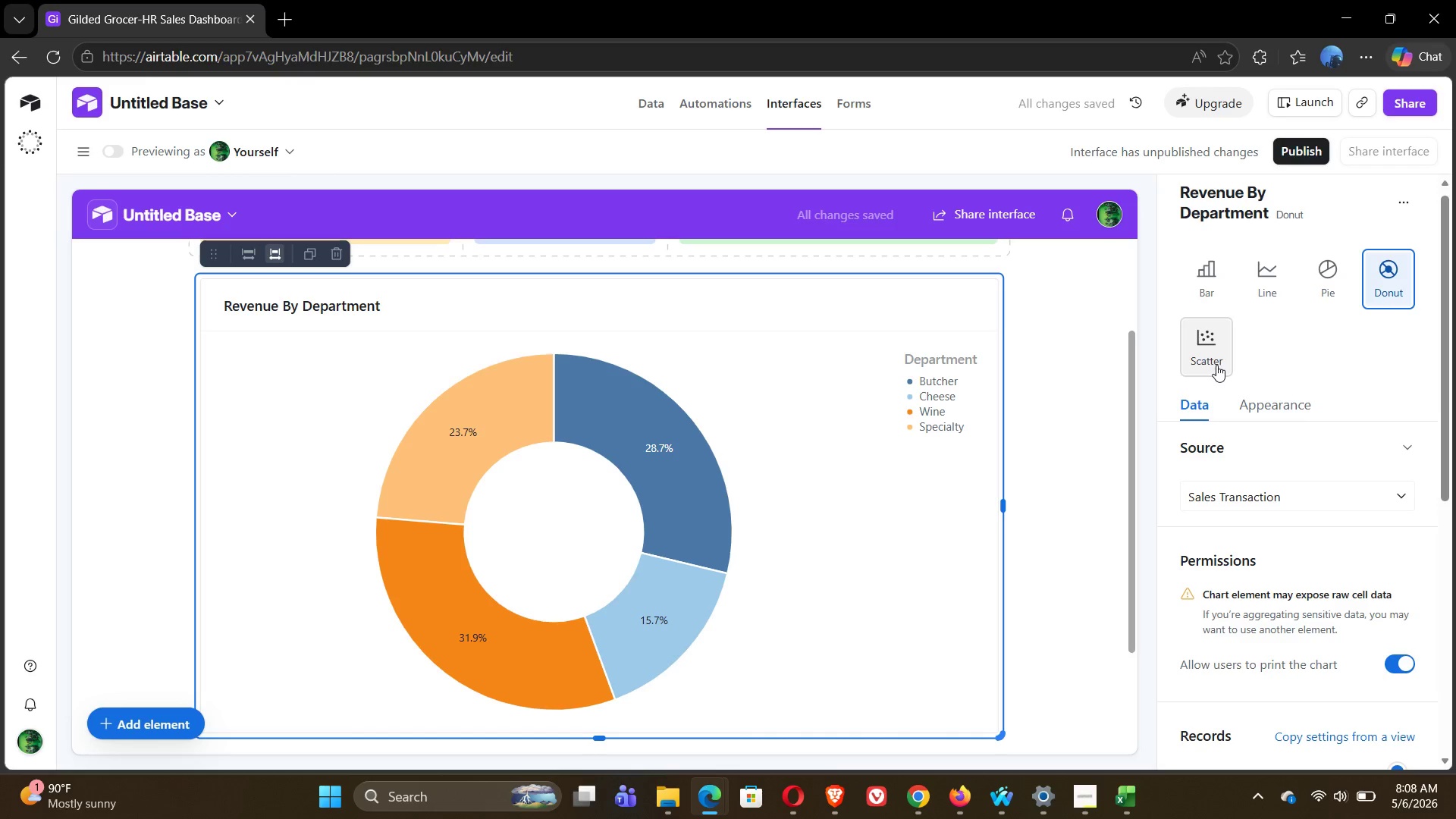 
left_click([1202, 343])
 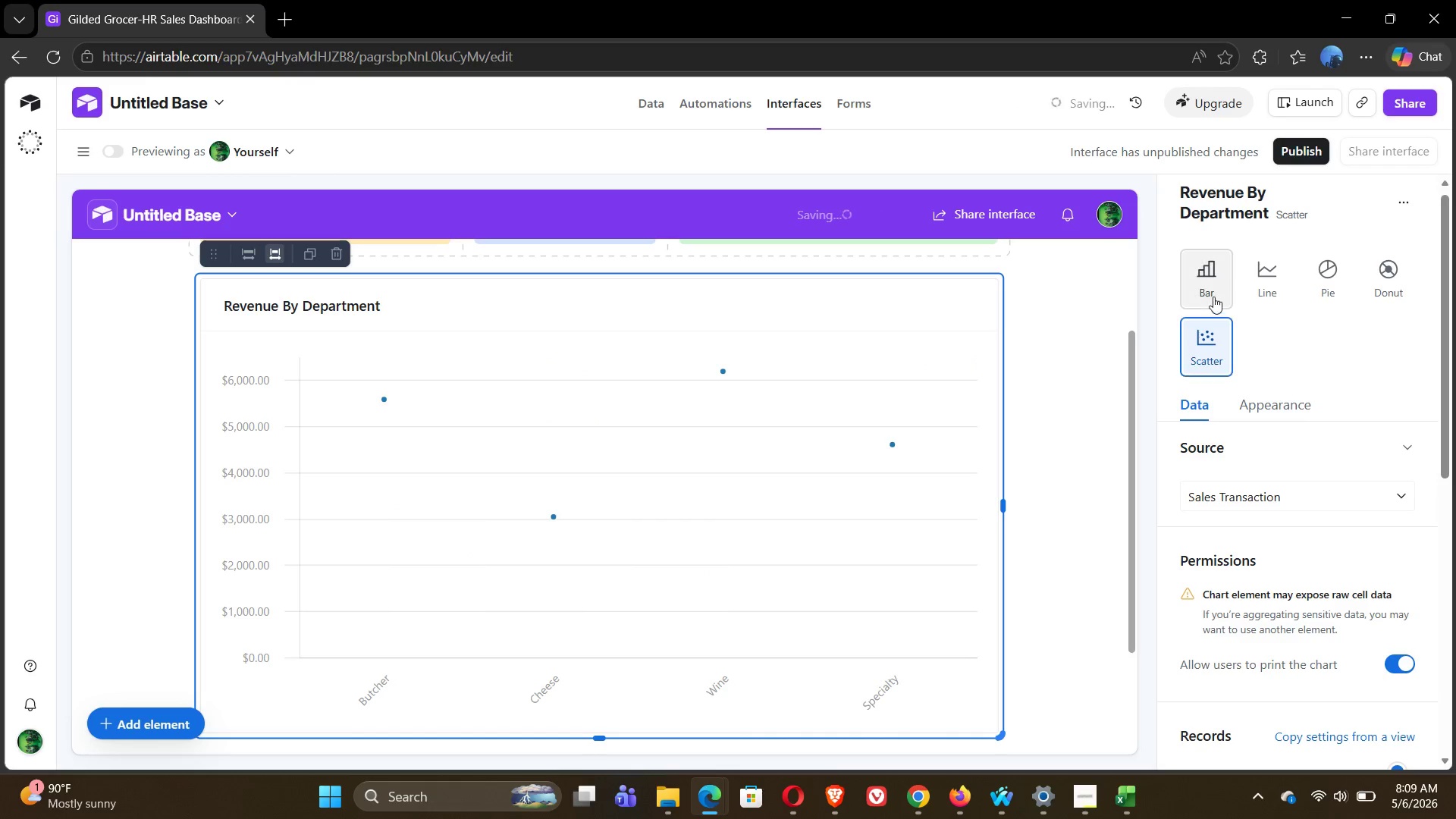 
left_click([1207, 289])
 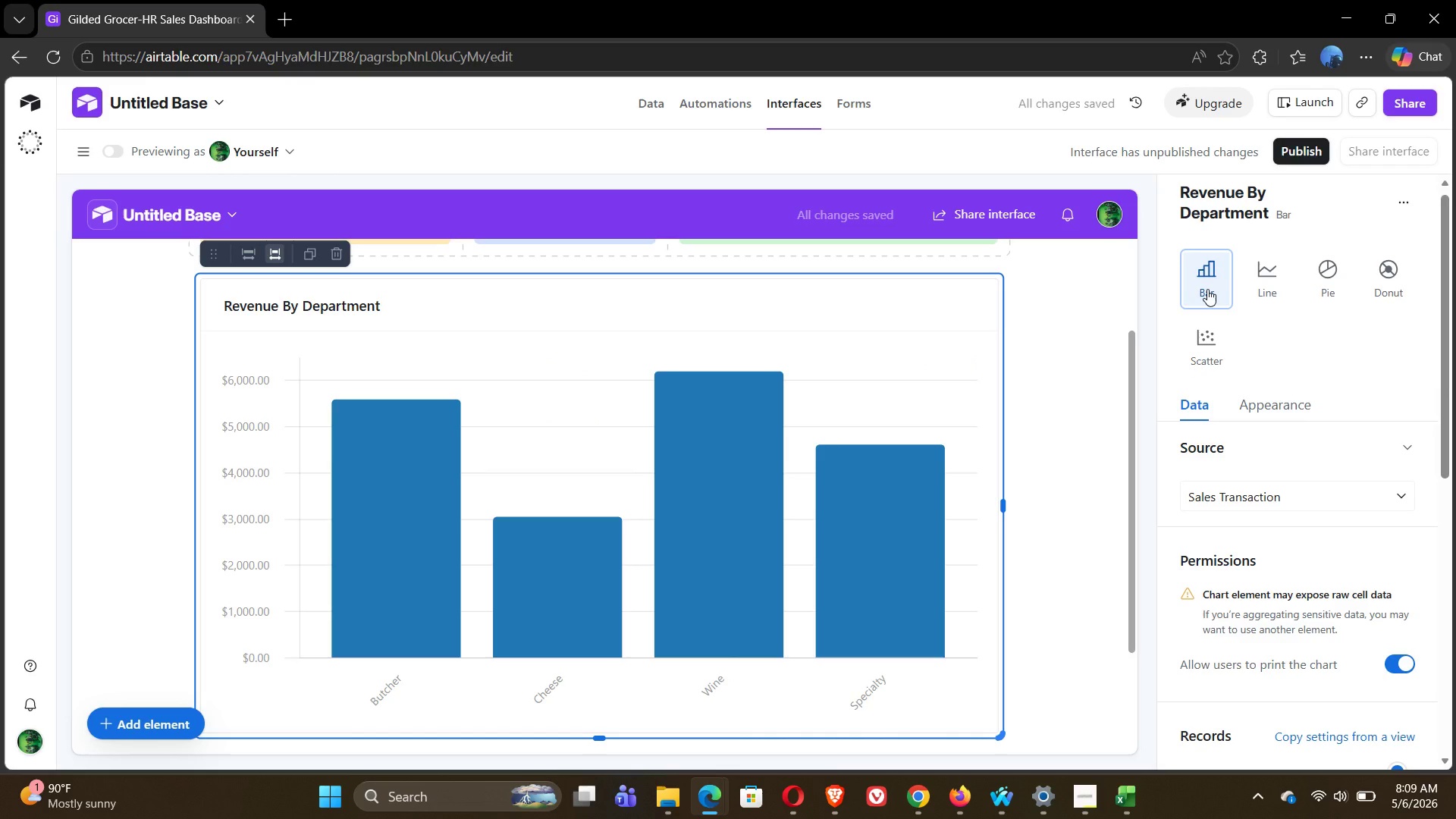 
left_click([1280, 419])
 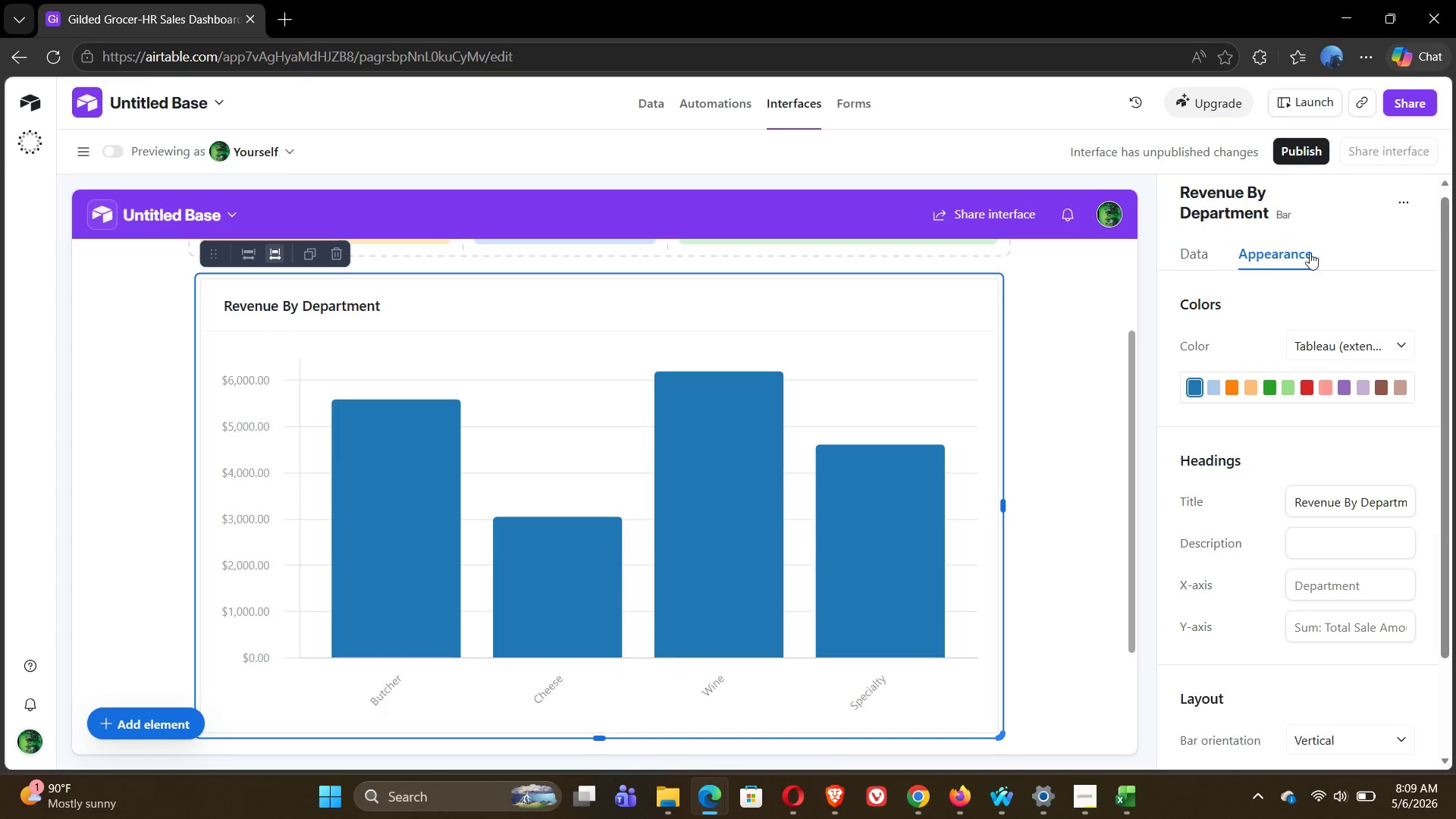 
left_click([1405, 202])
 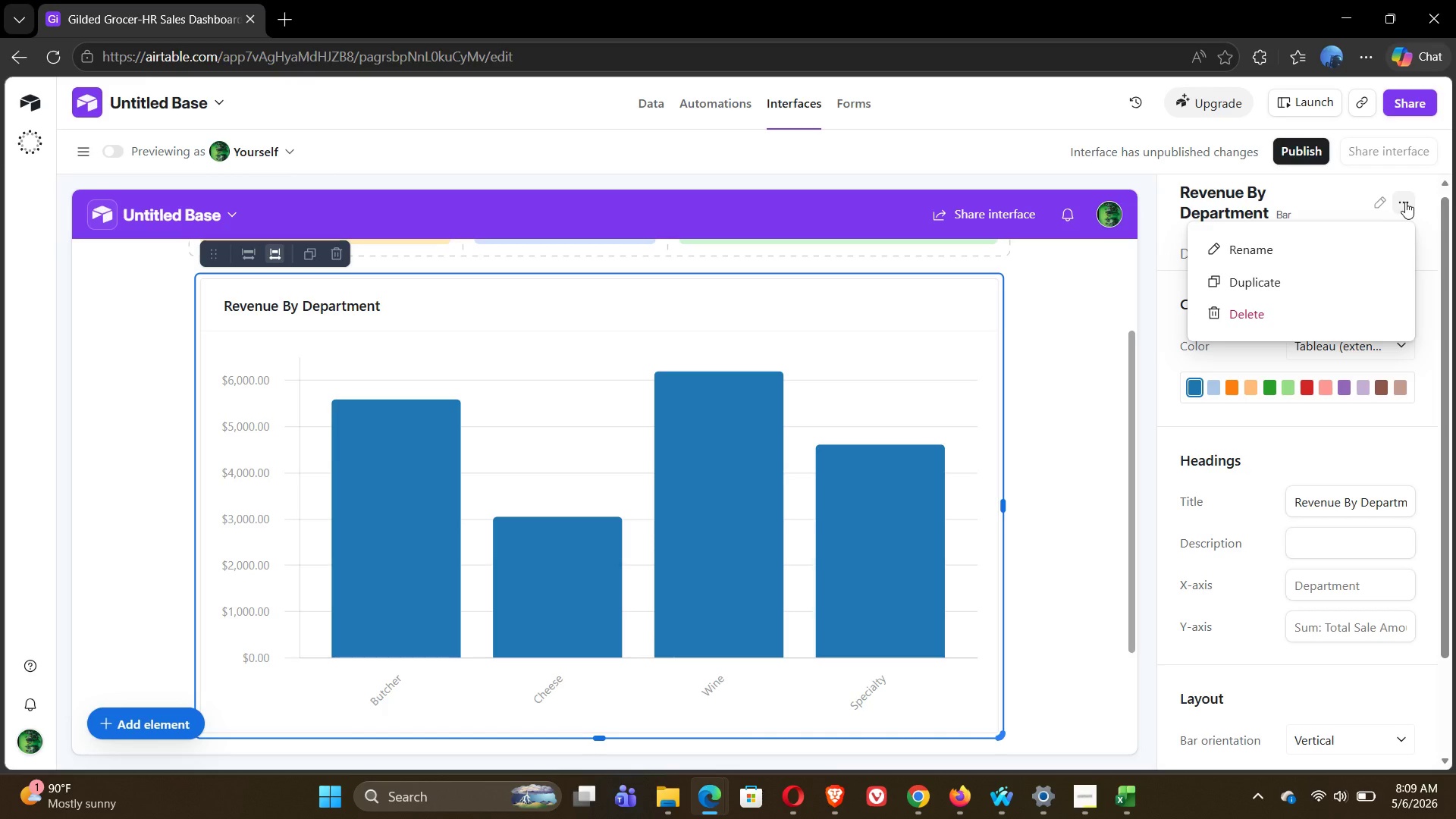 
left_click([1405, 202])
 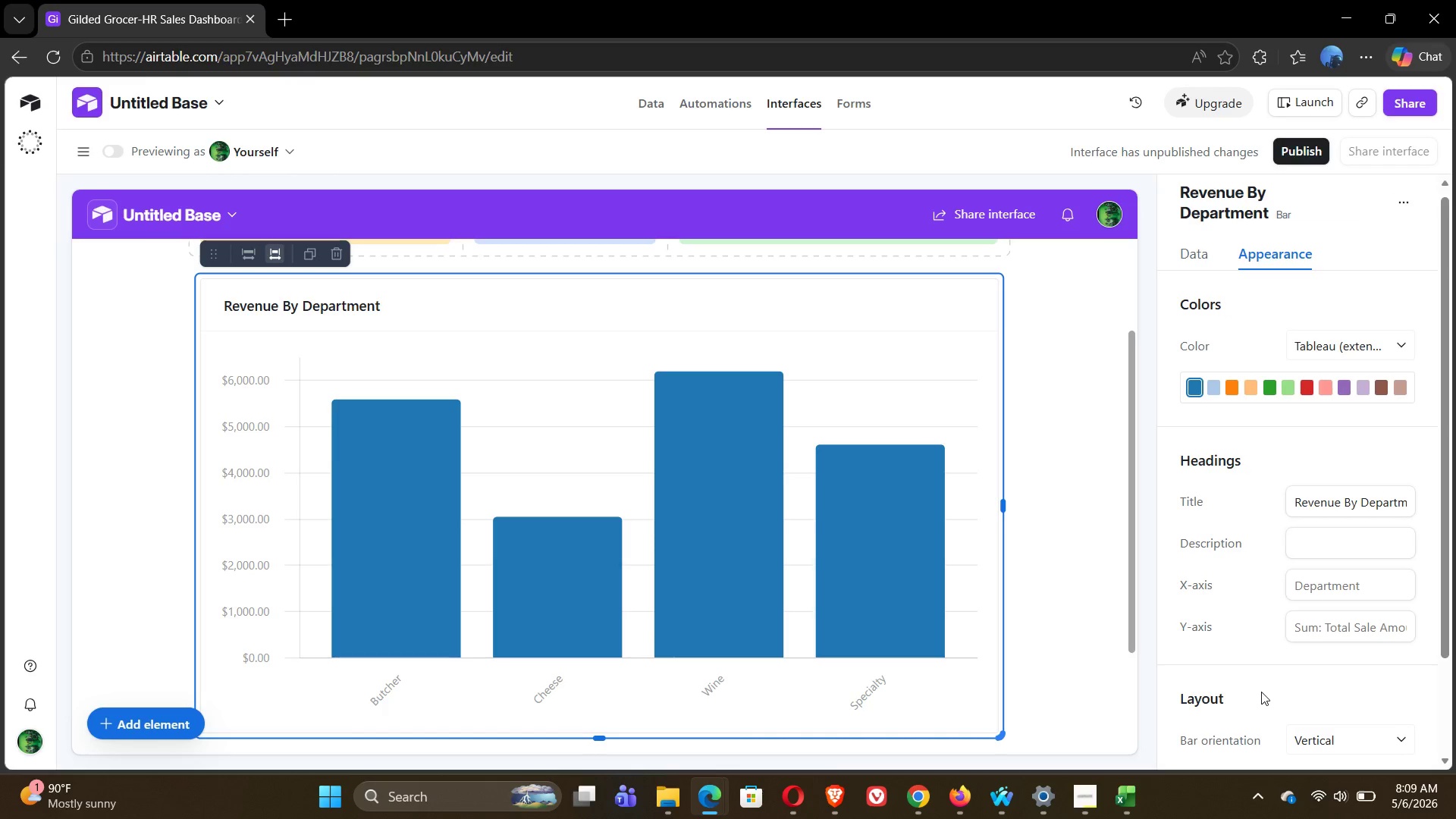 
wait(8.0)
 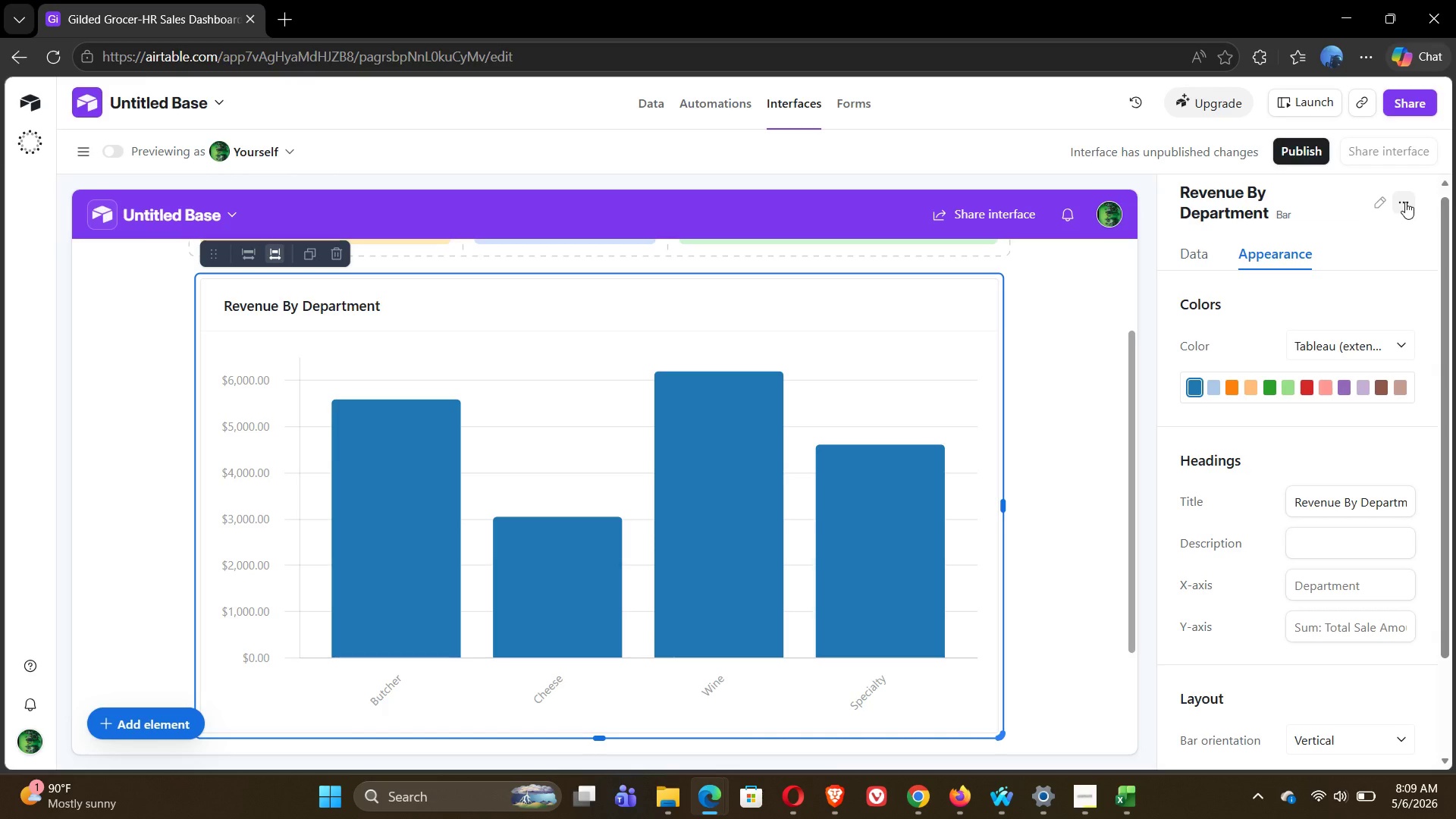 
left_click([1376, 626])
 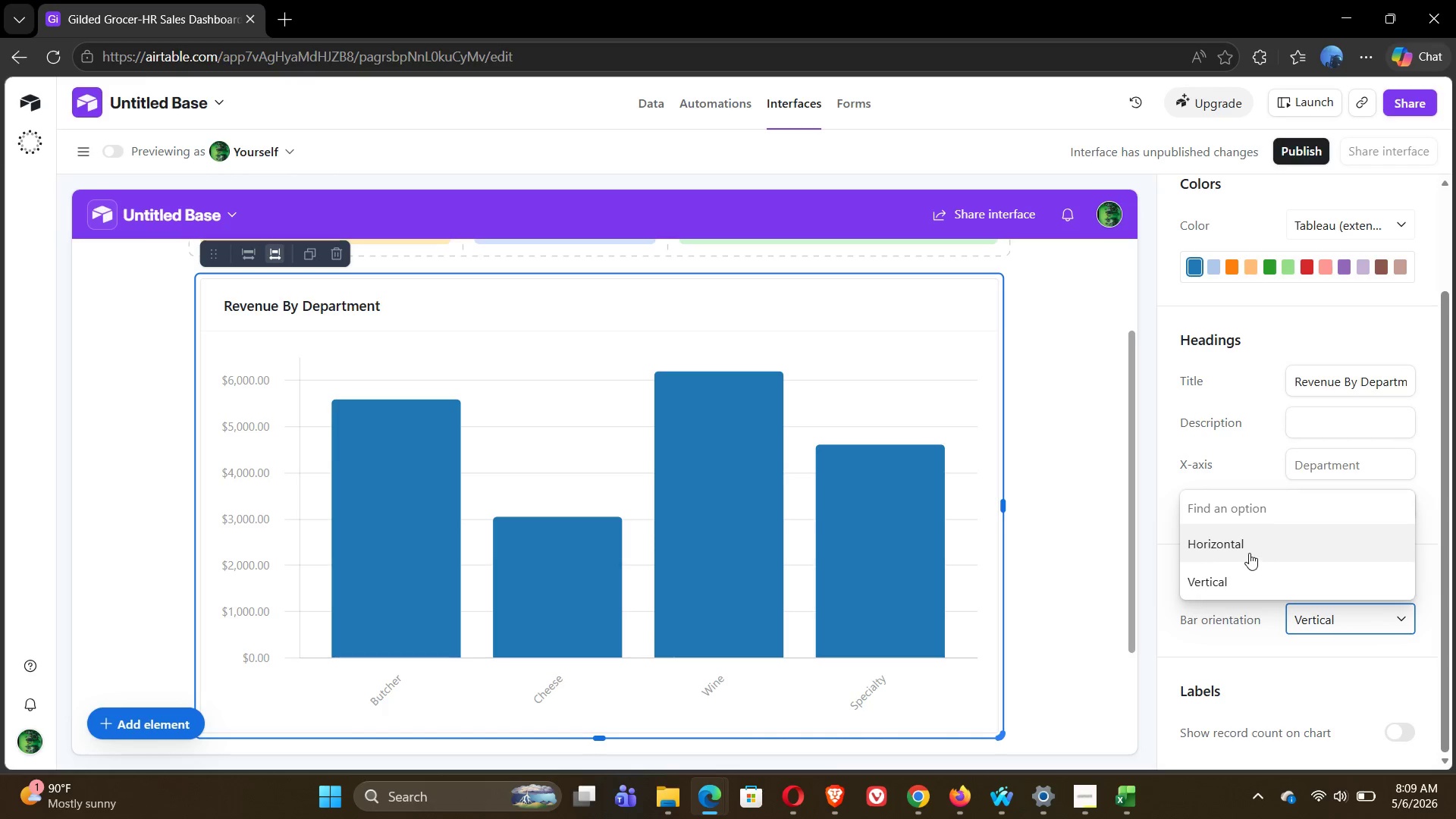 
left_click([1244, 548])
 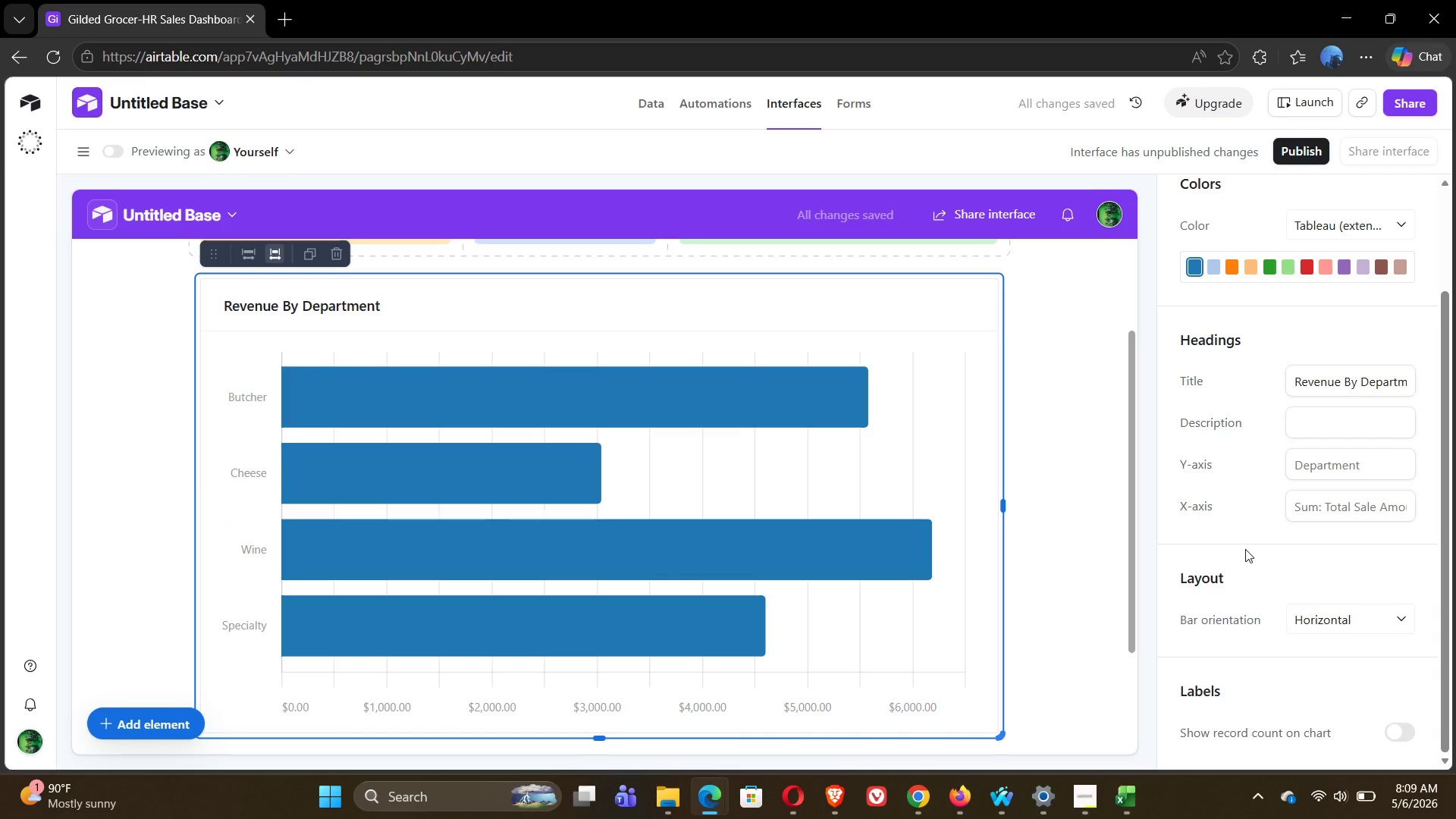 
left_click([1382, 623])
 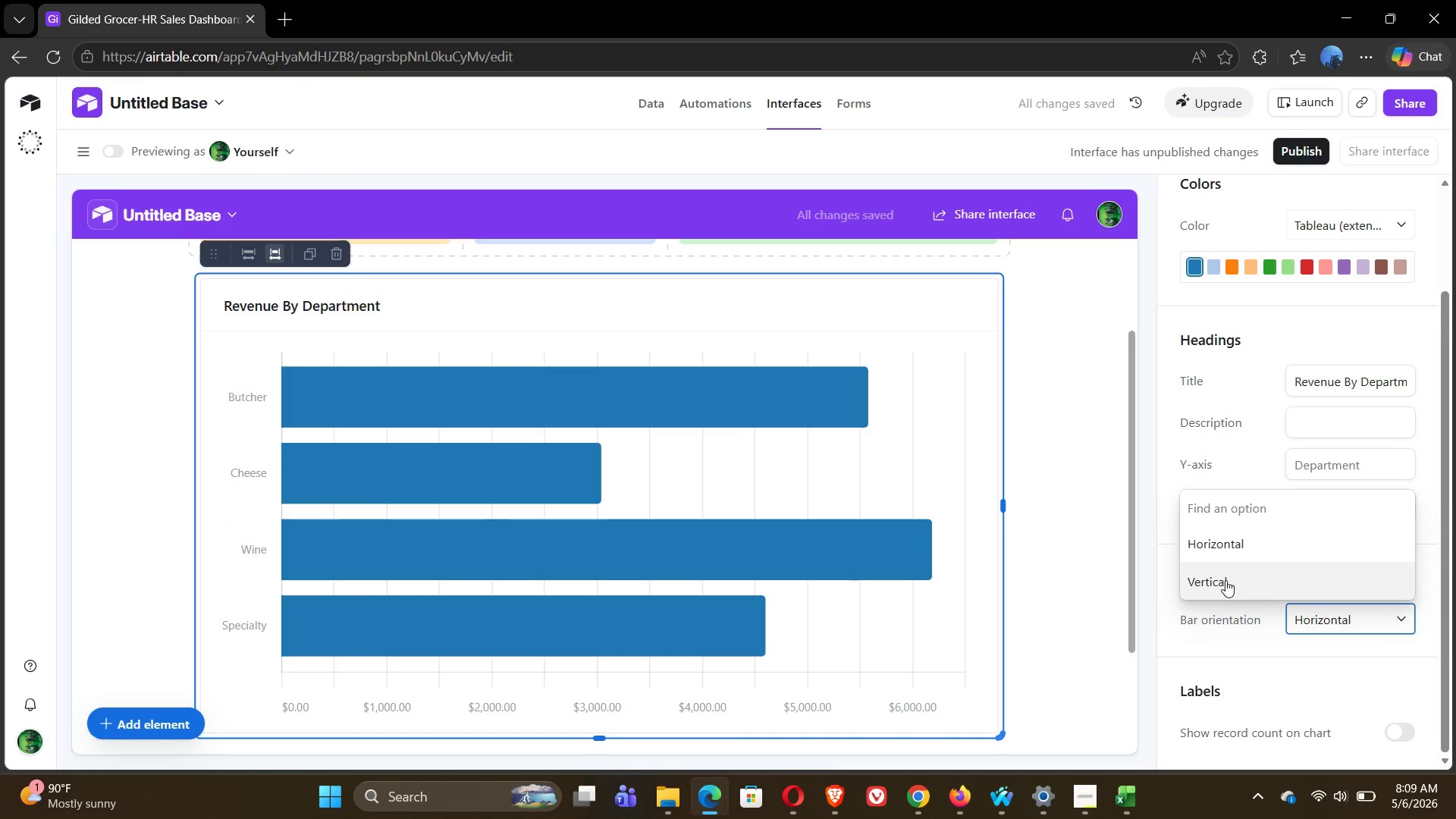 
left_click([1224, 580])
 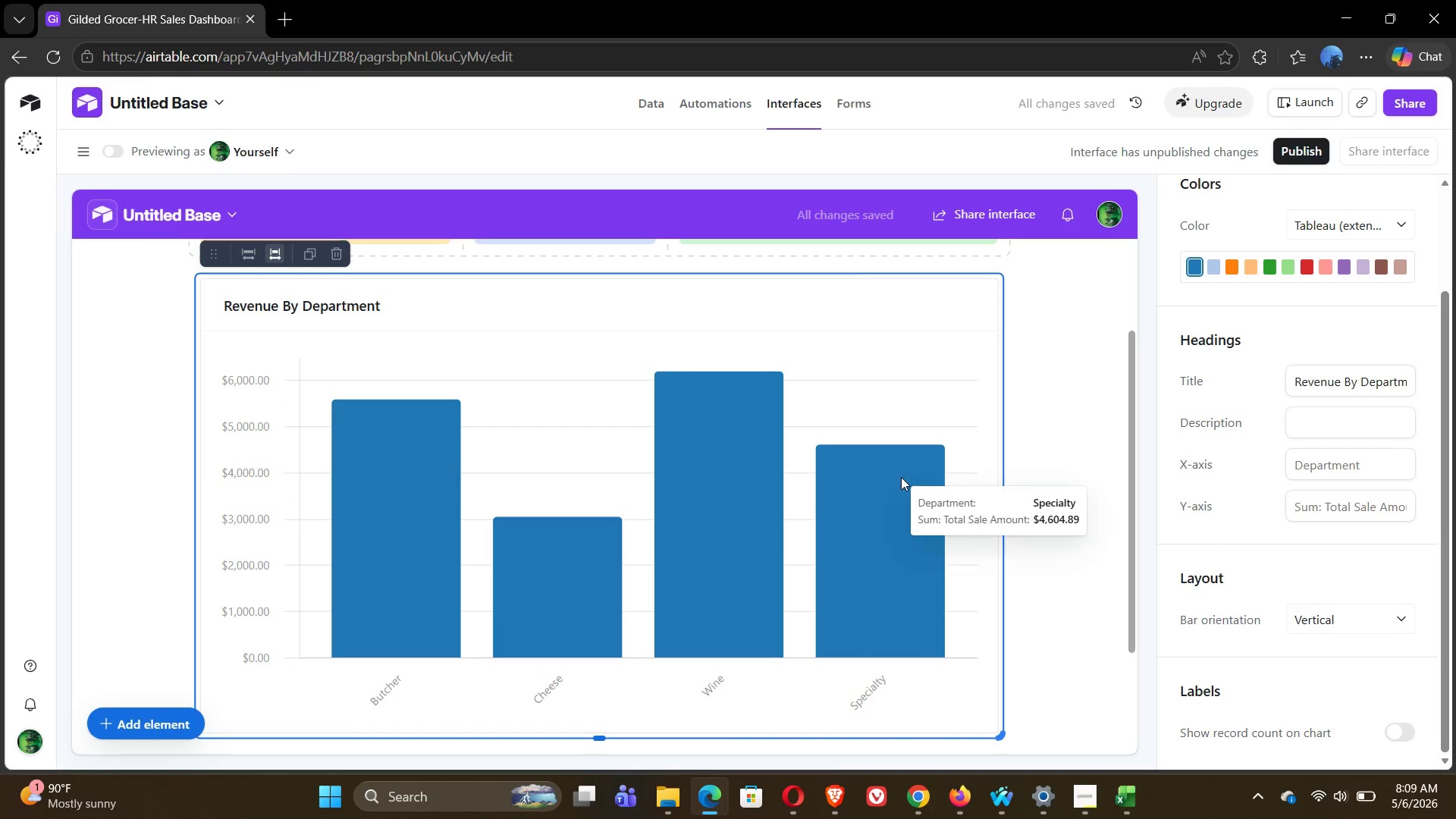 
wait(5.45)
 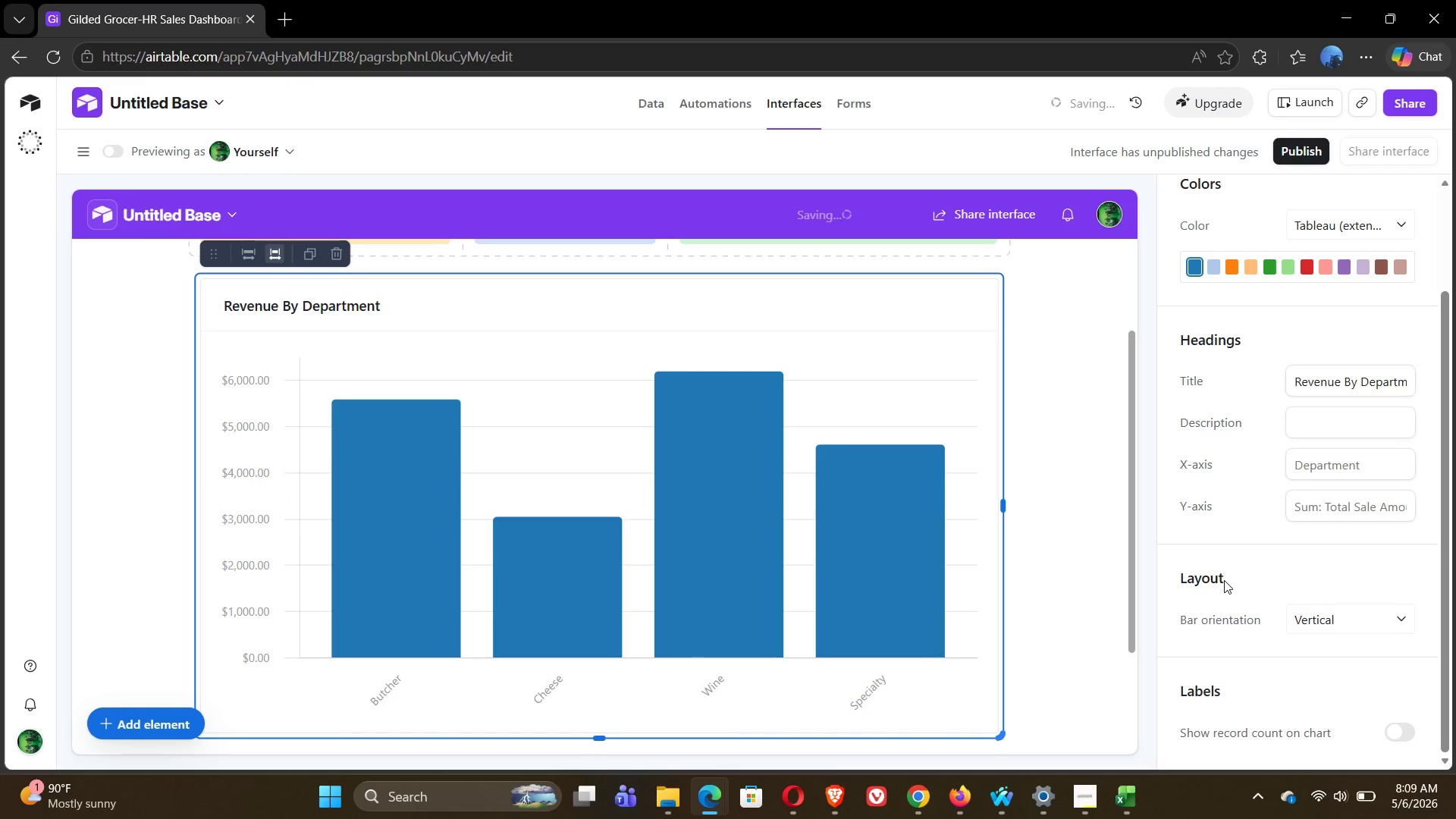 
left_click([1080, 811])